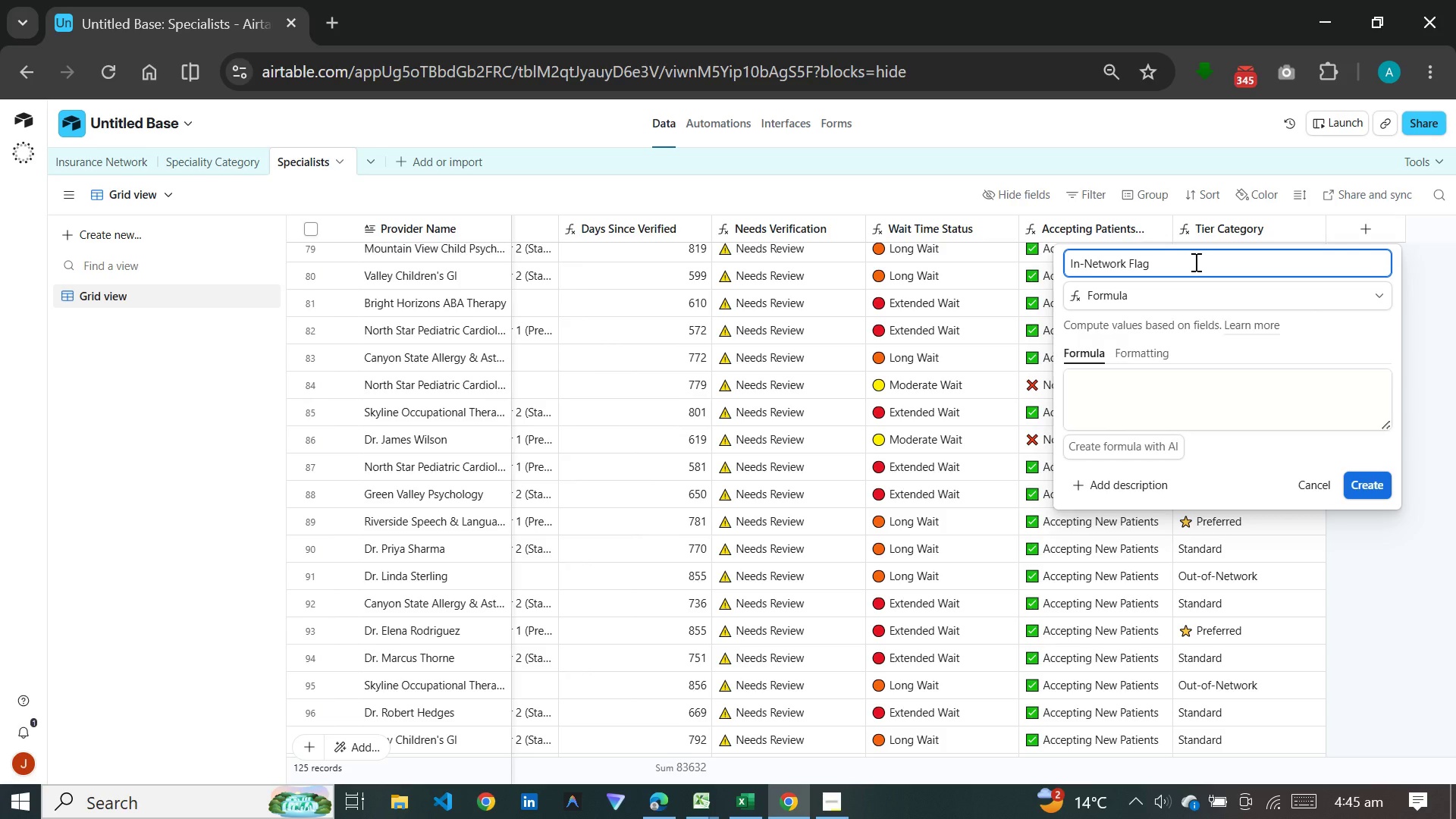 
left_click([1152, 388])
 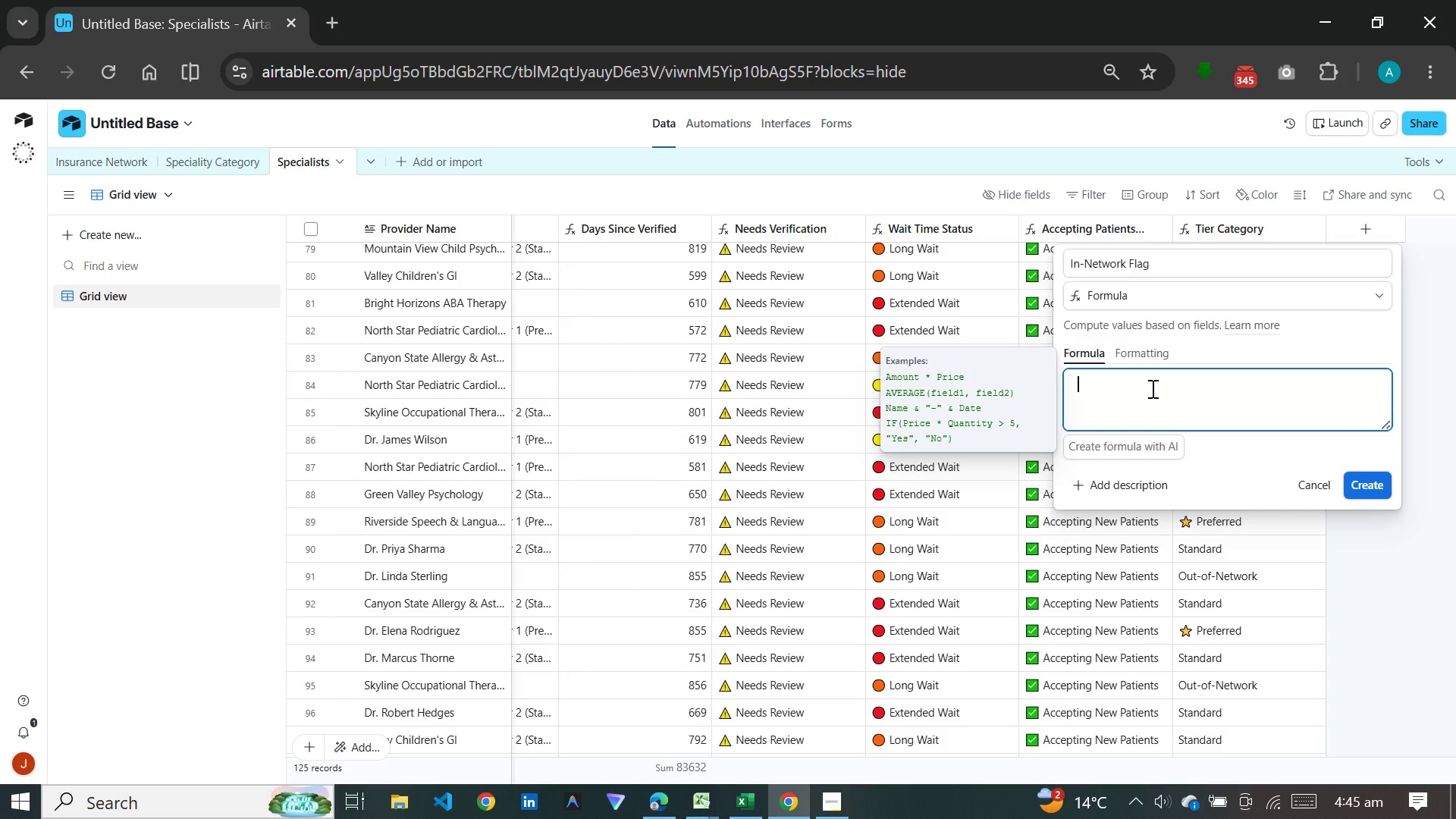 
type(IF)
 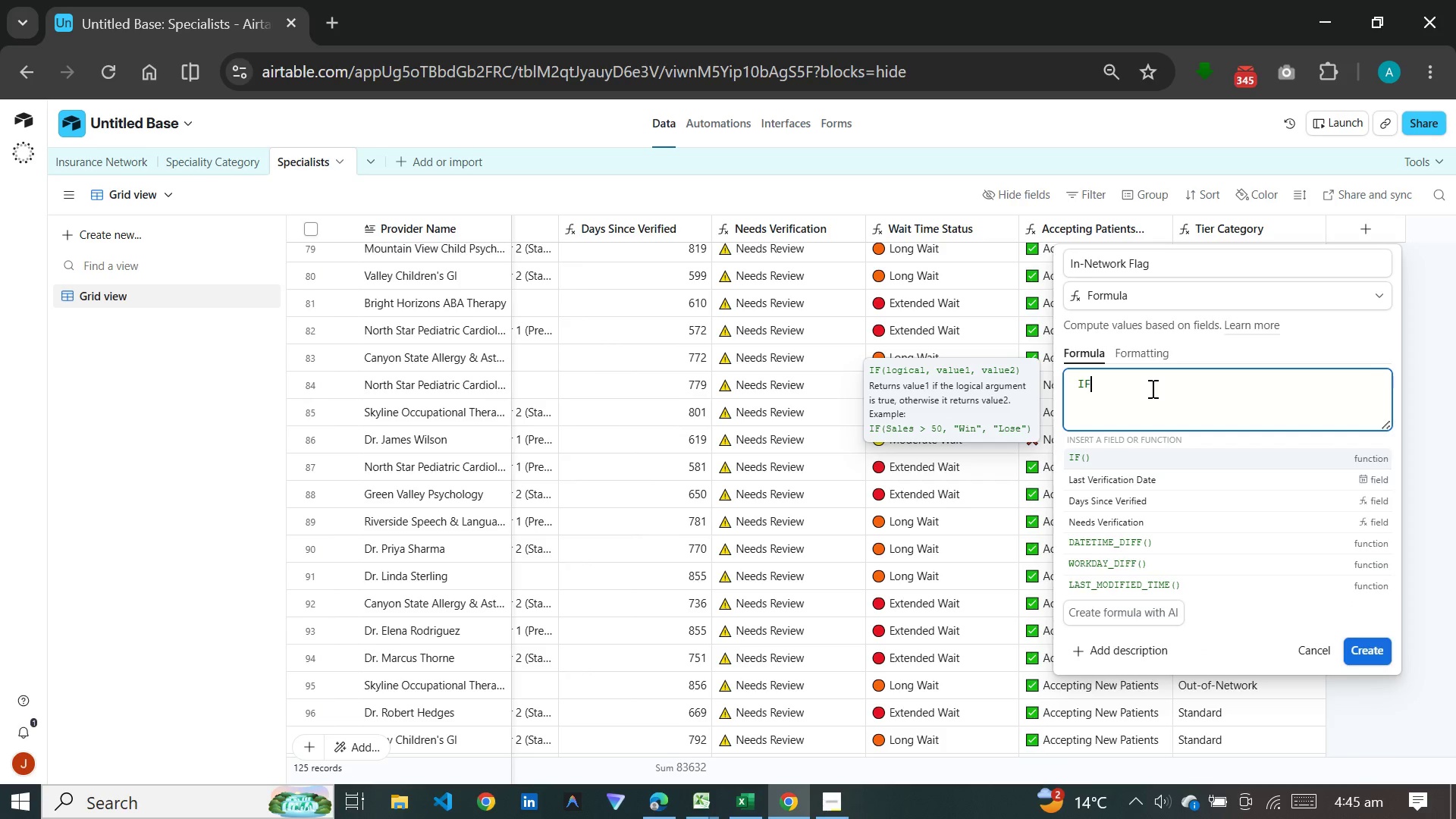 
type(())
 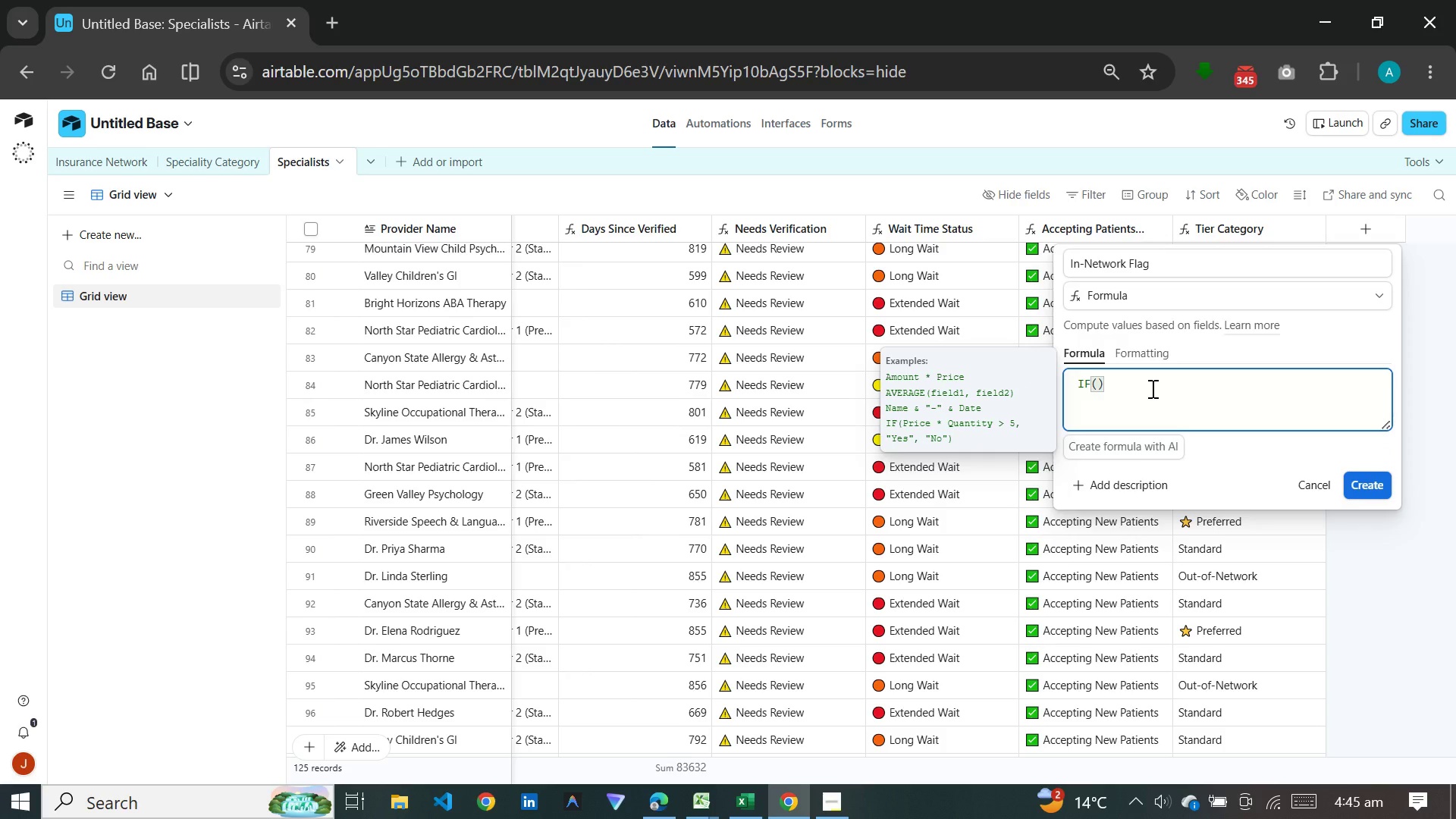 
key(ArrowLeft)
 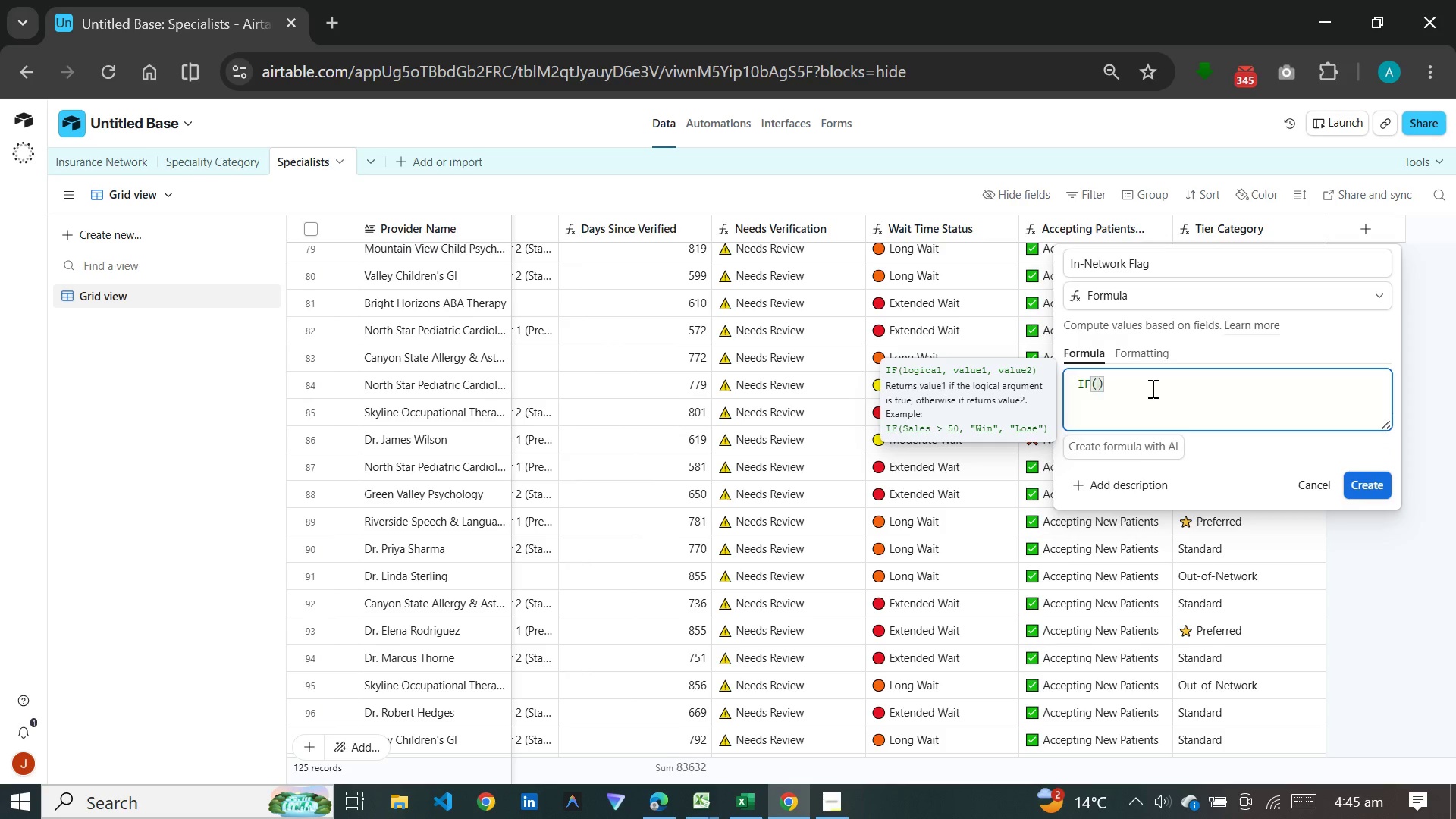 
key(Shift+BracketLeft)
 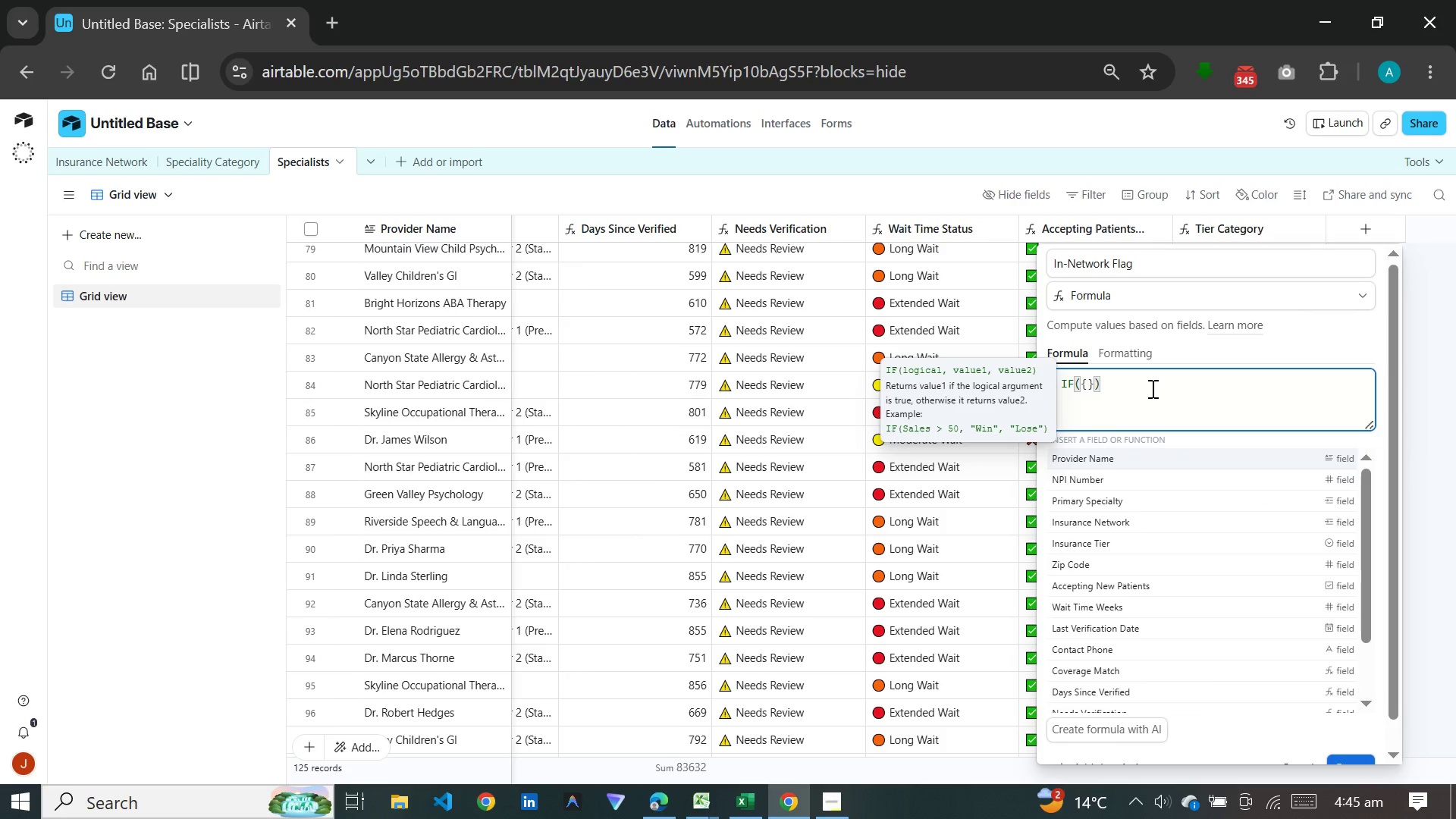 
wait(6.31)
 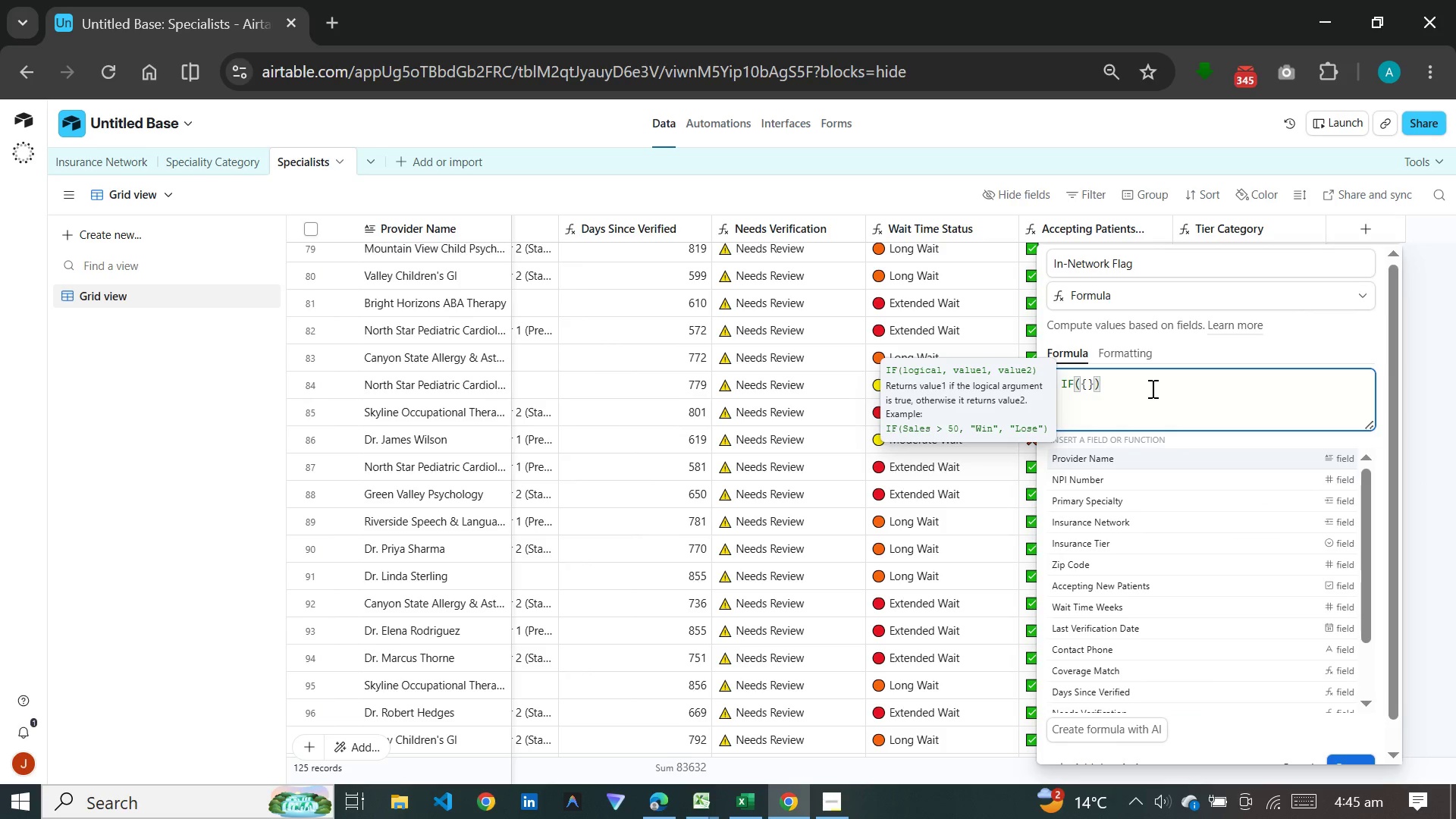 
left_click([1098, 541])
 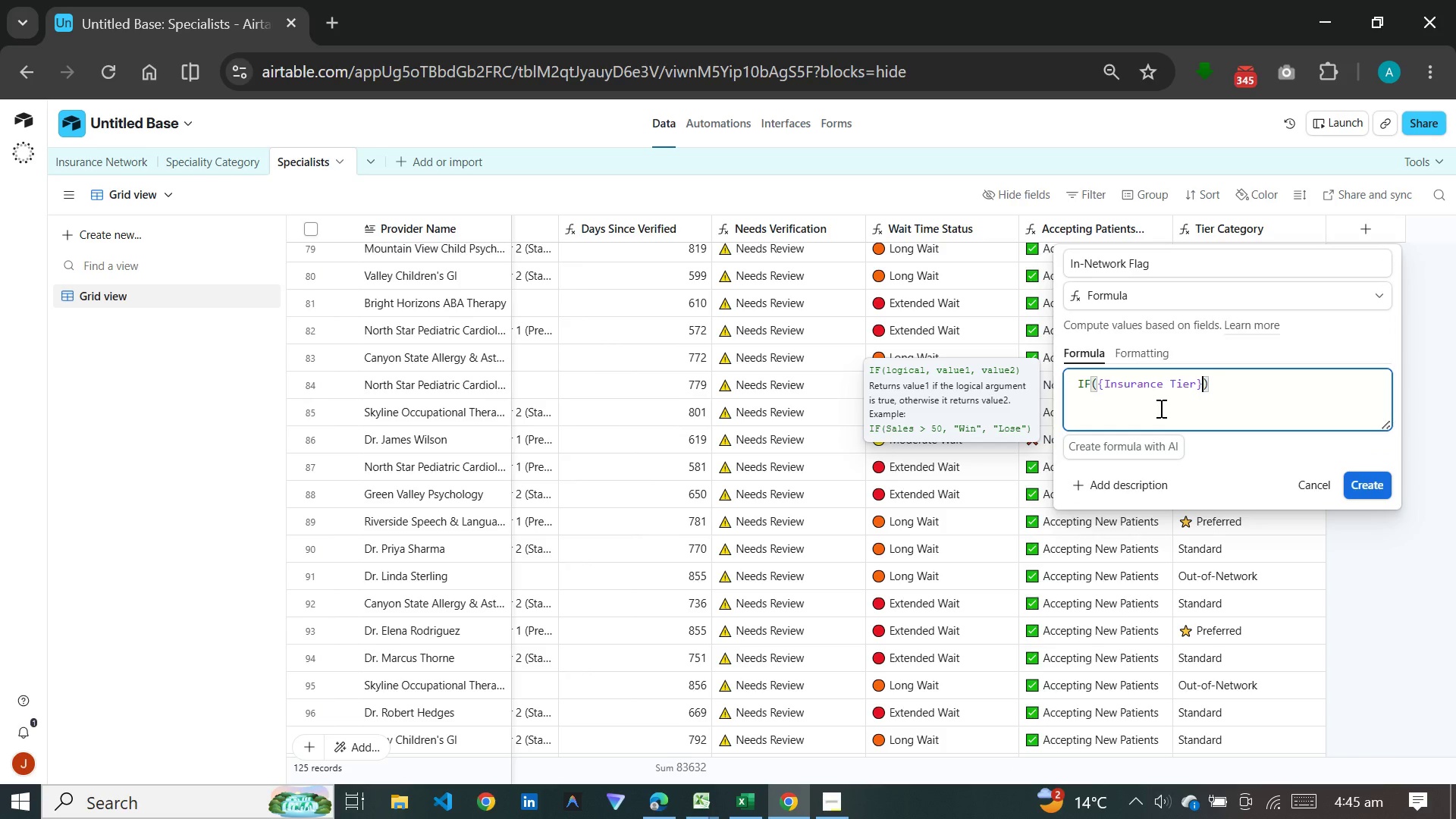 
key(Equal)
 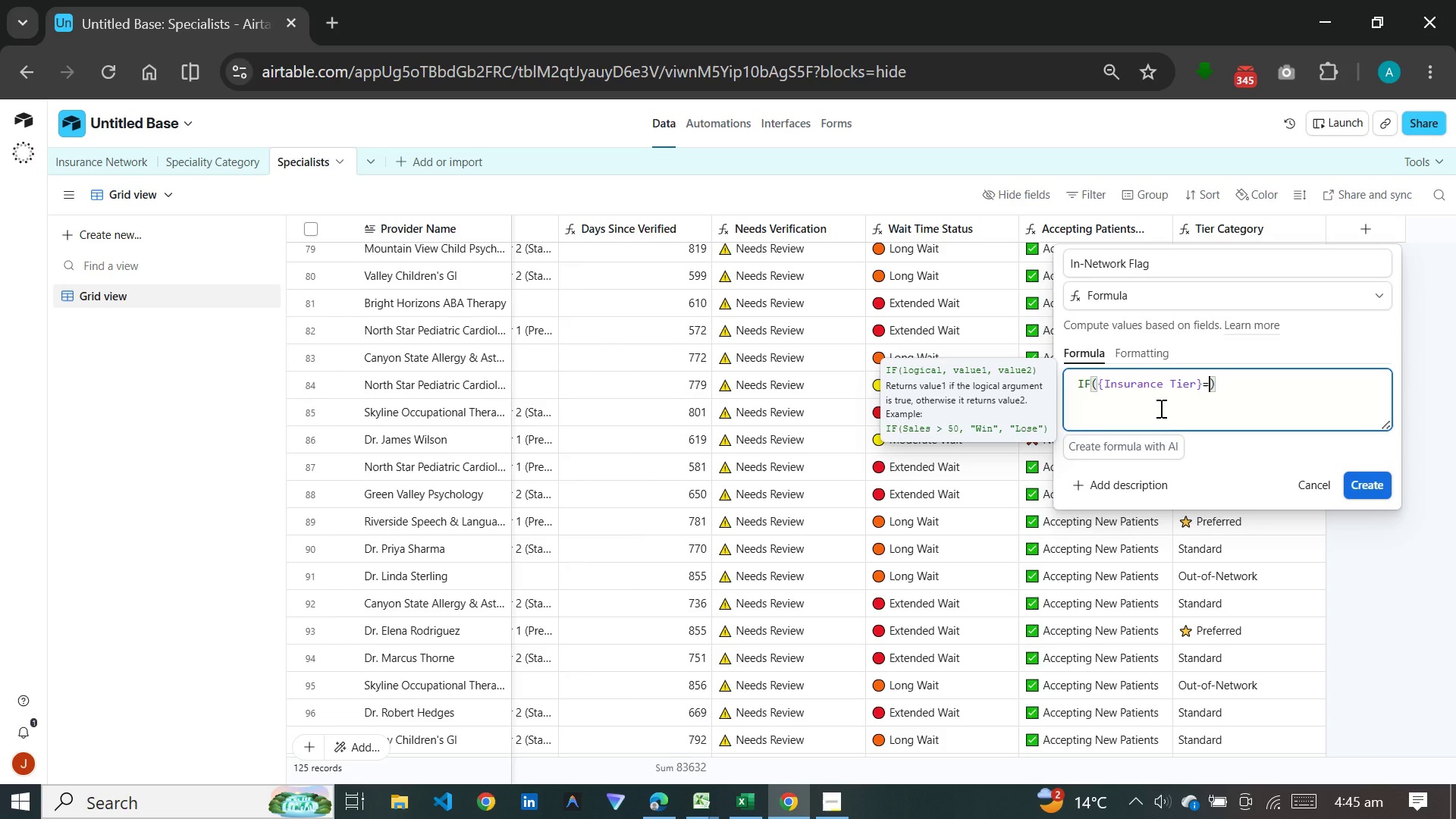 
wait(5.61)
 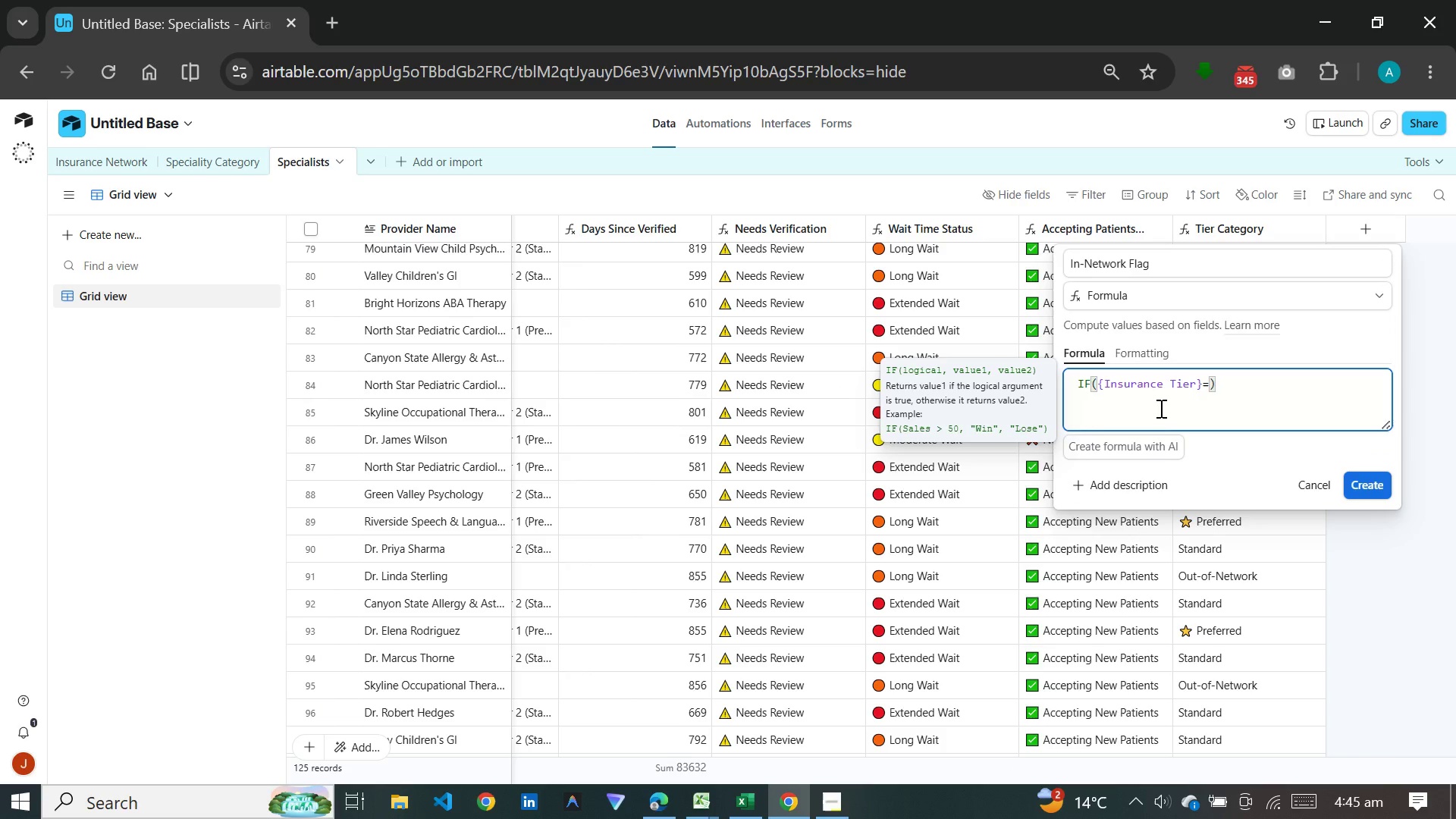 
key(Shift+Quote)
 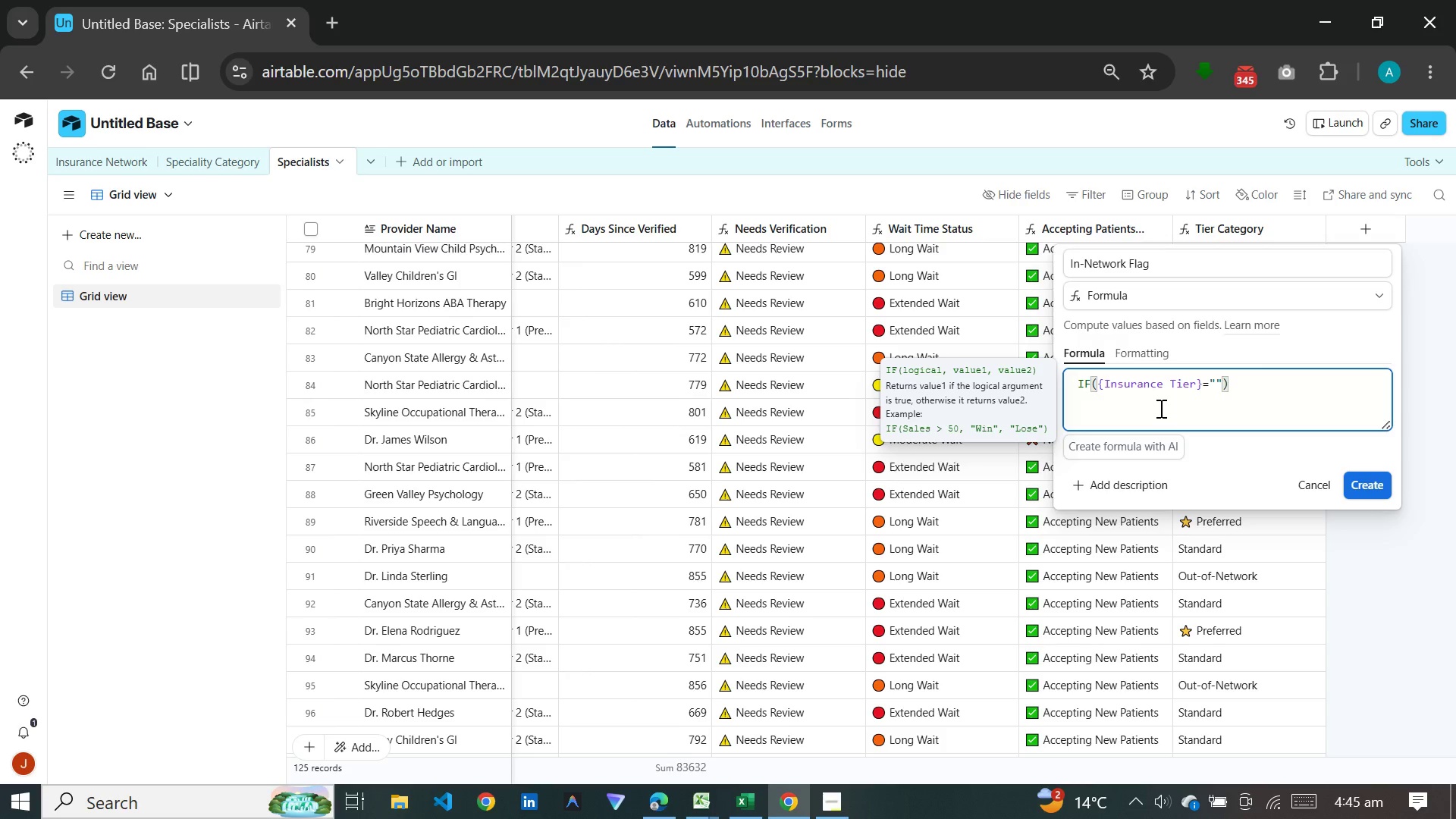 
wait(5.45)
 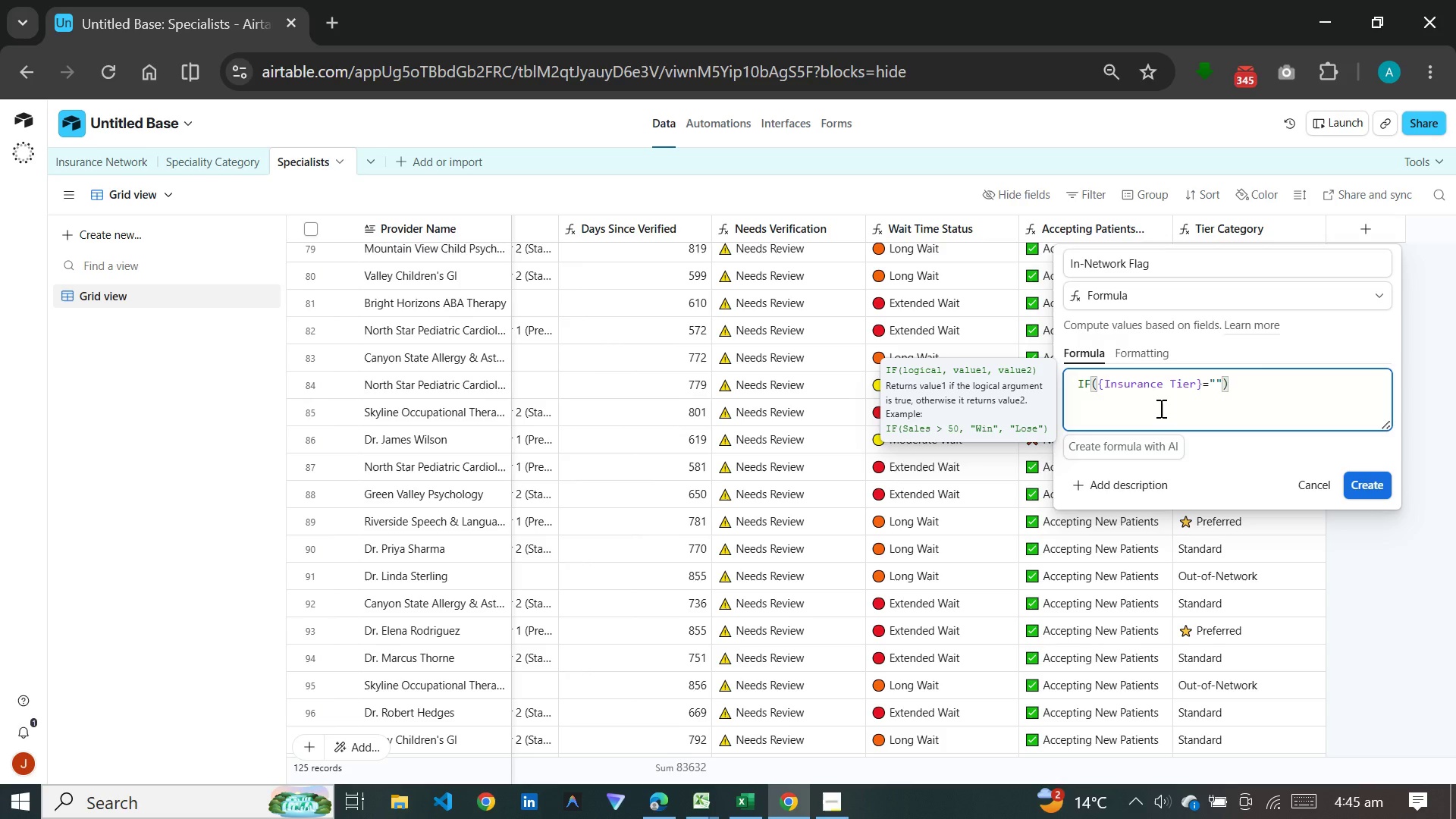 
type(Out-of-)
 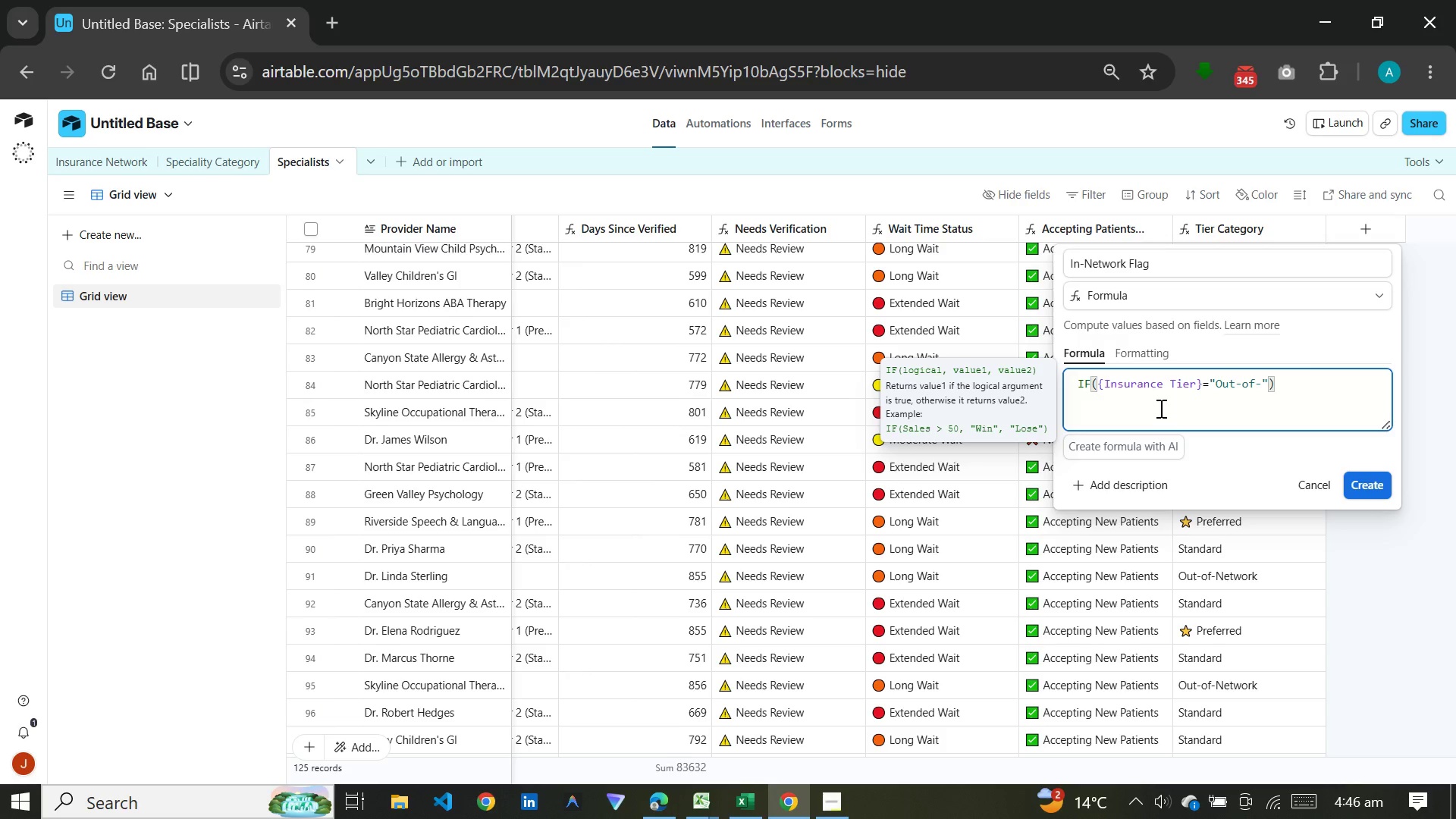 
type(Network)
 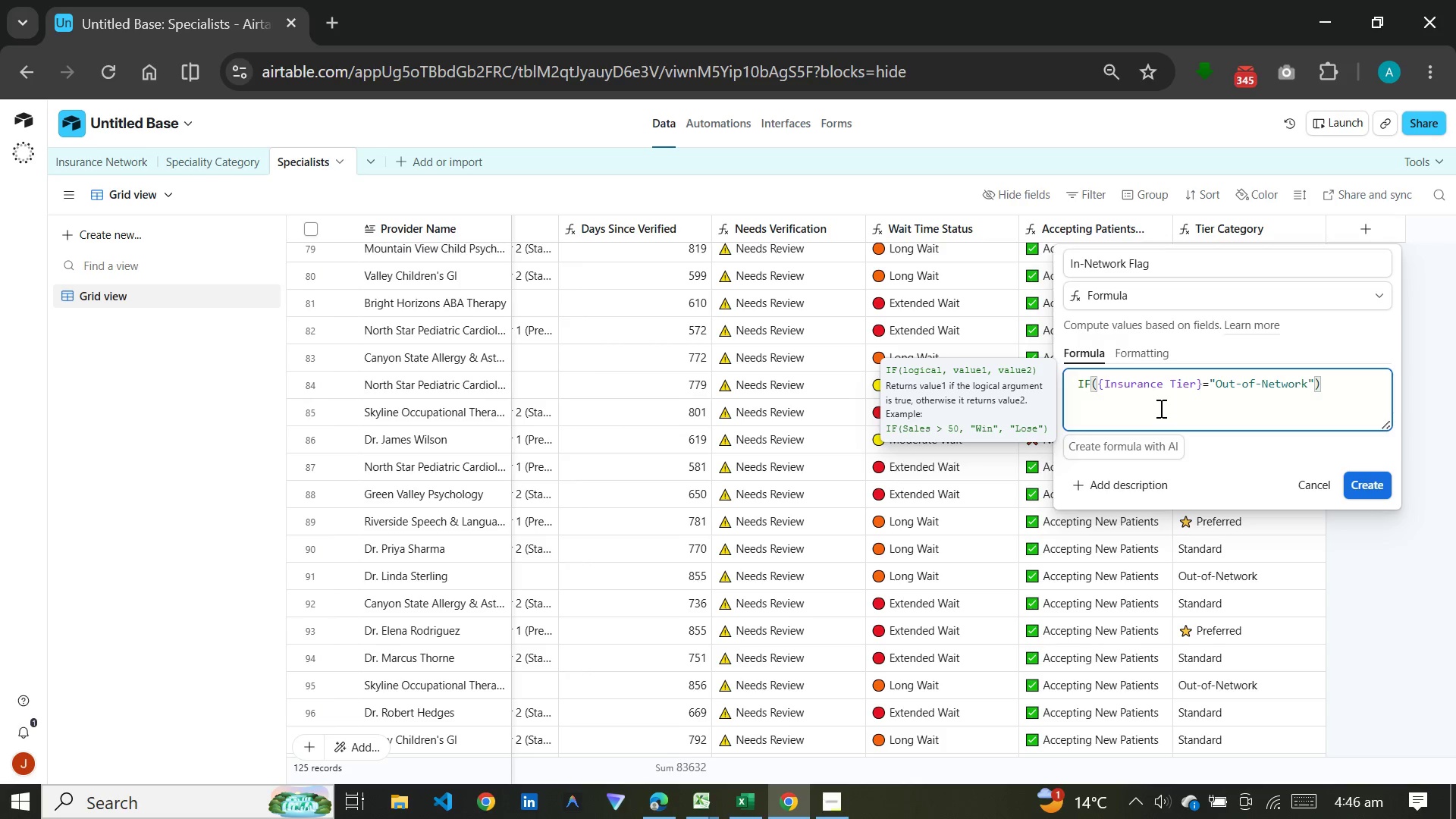 
key(ArrowRight)
 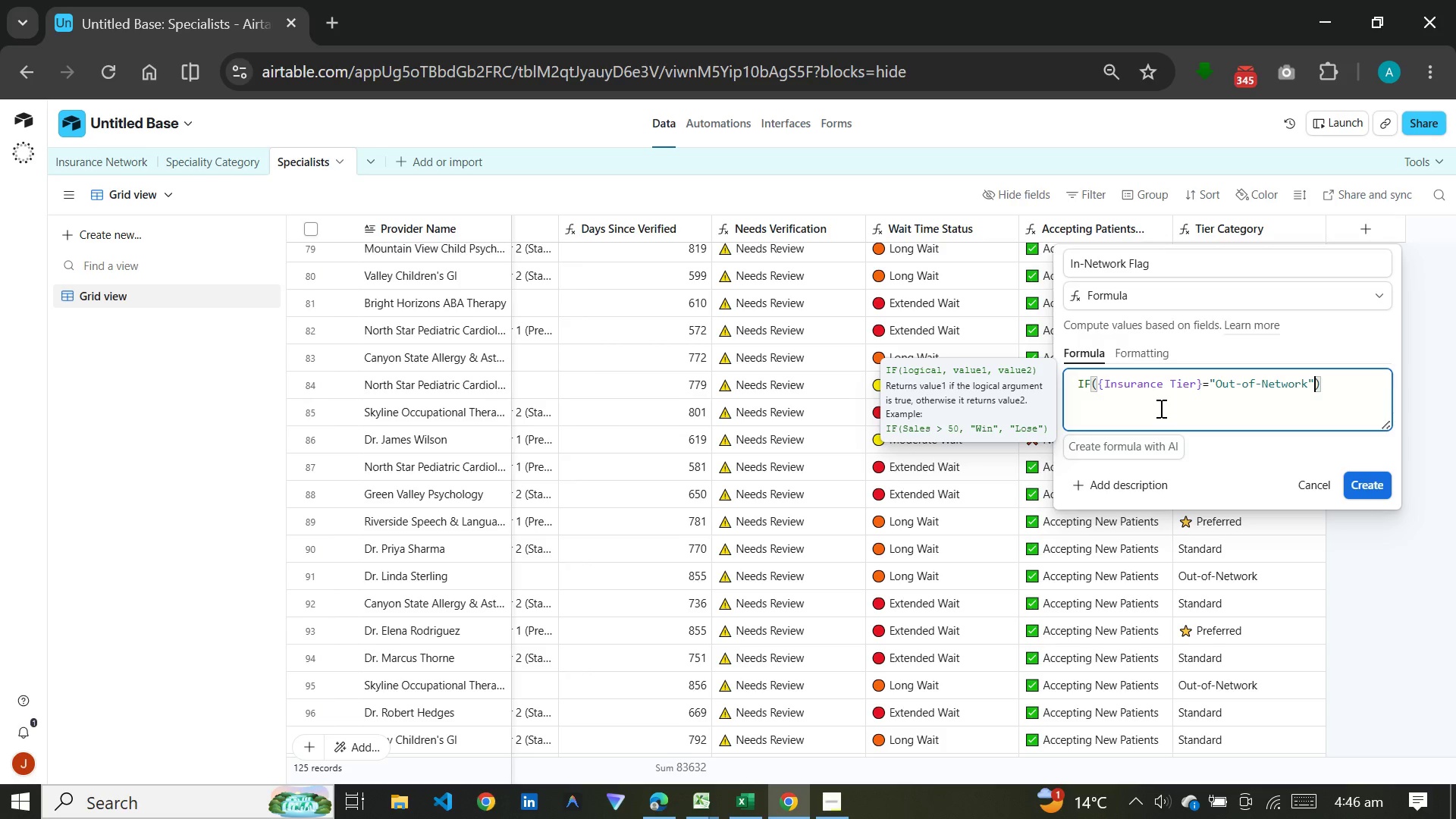 
key(Comma)
 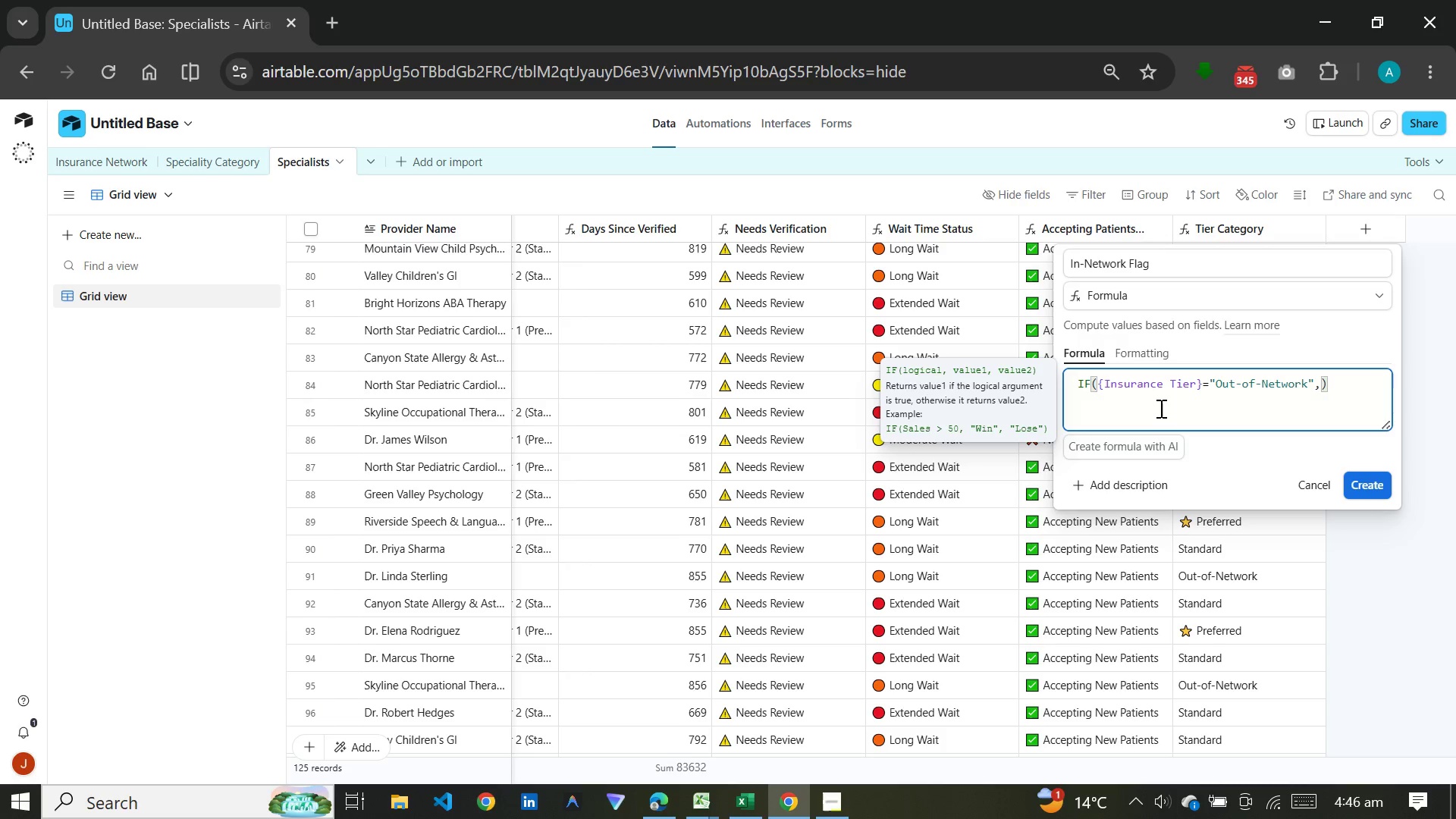 
key(0)
 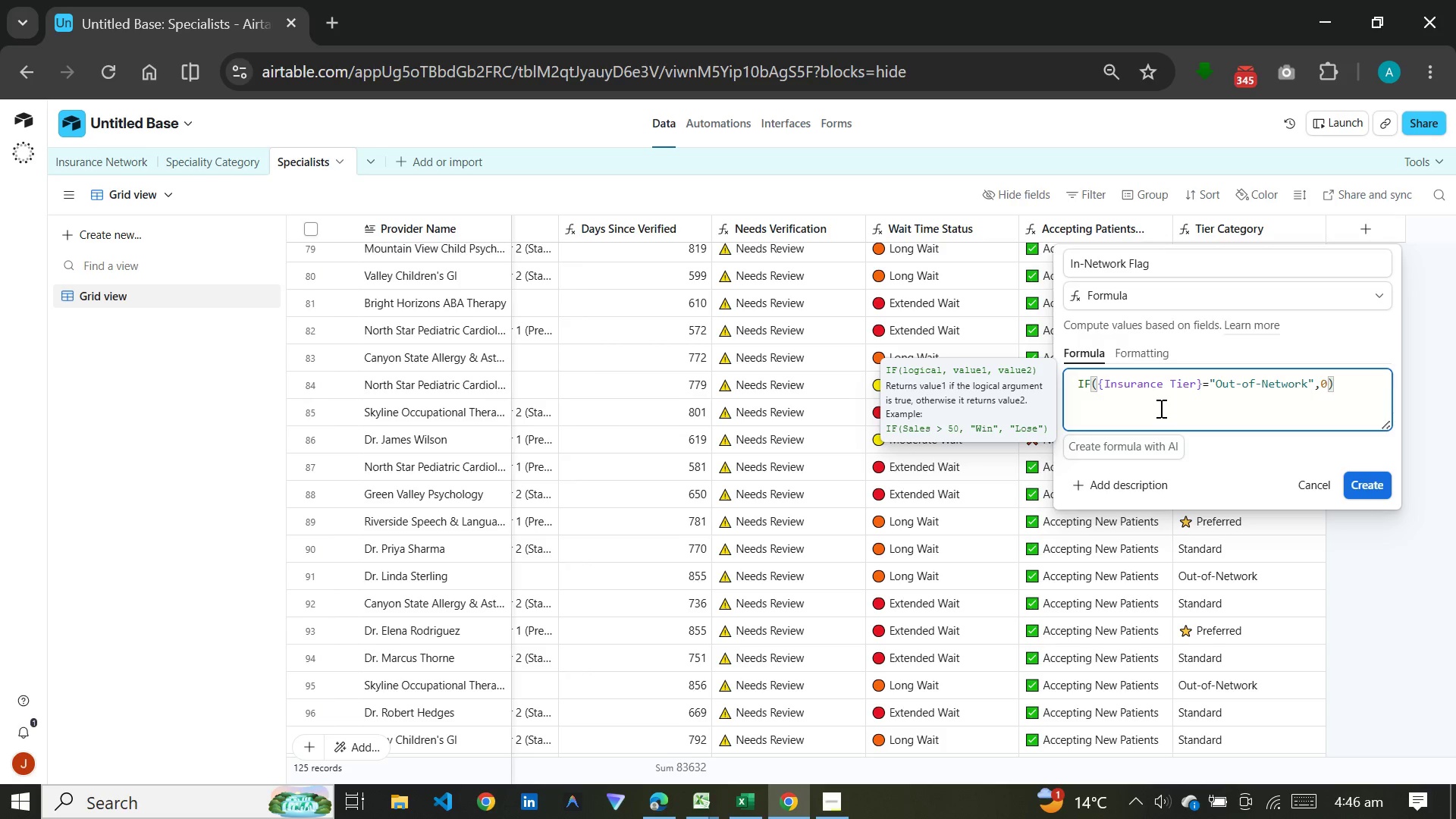 
key(Comma)
 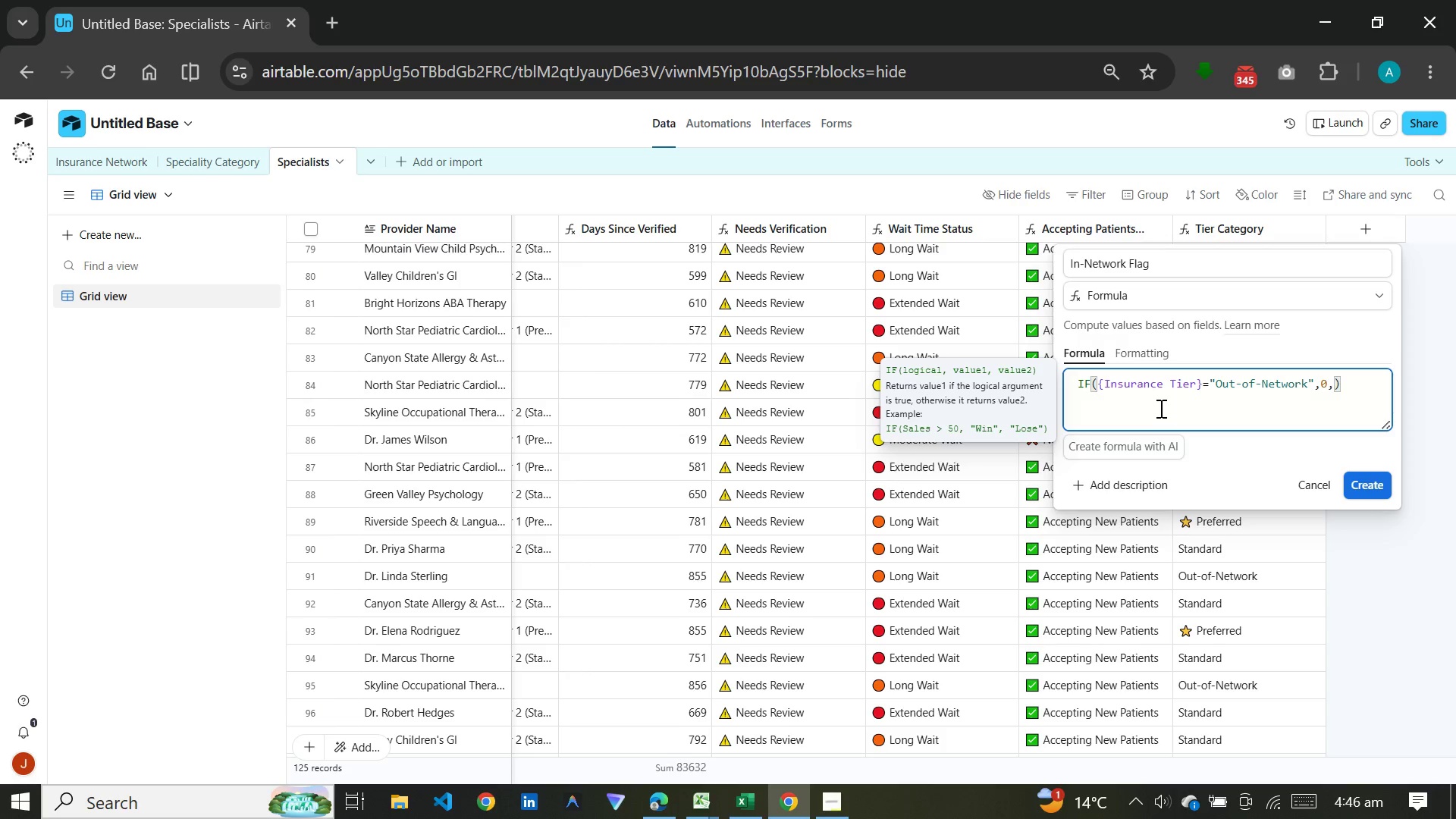 
key(1)
 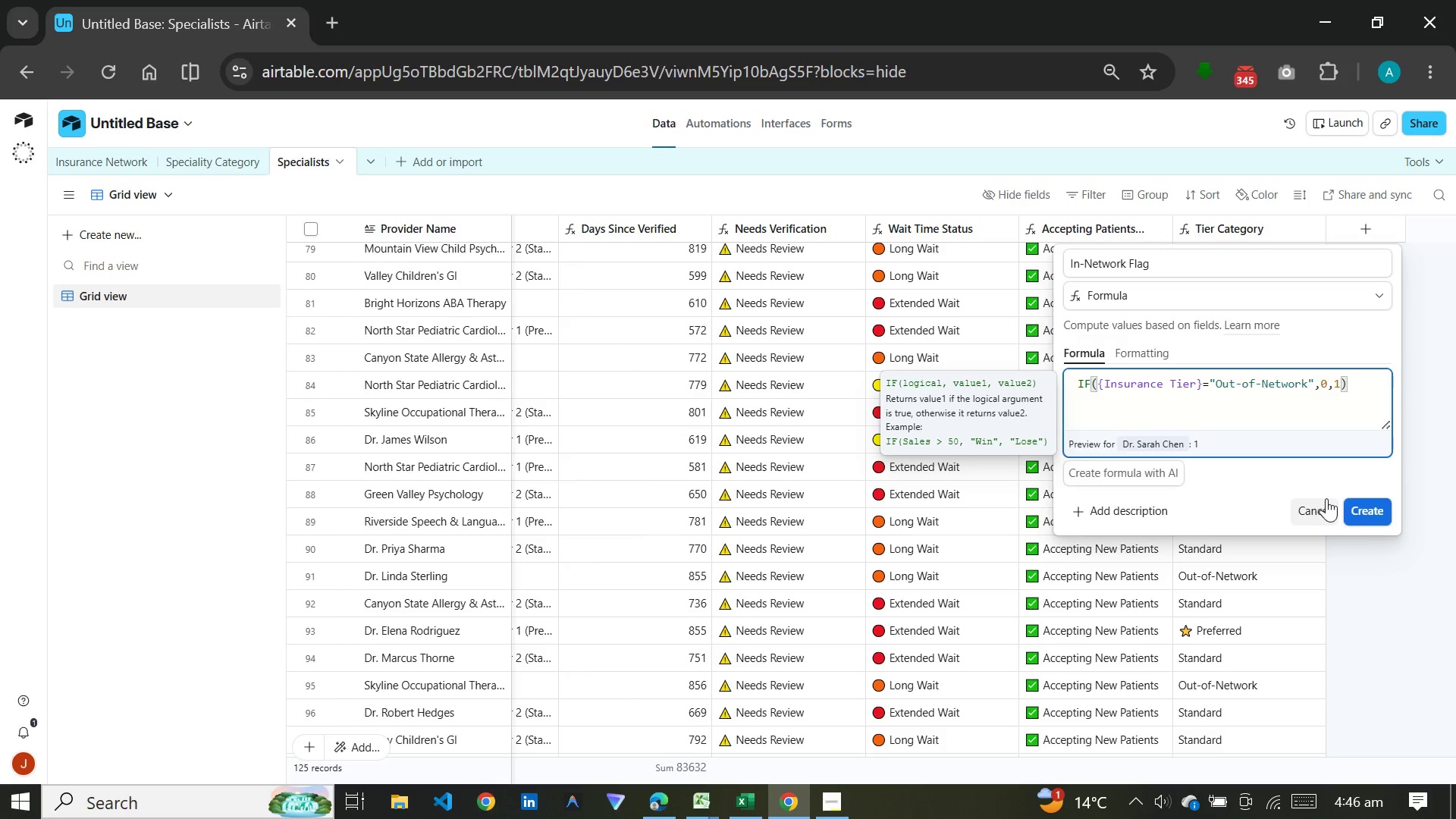 
left_click([1352, 507])
 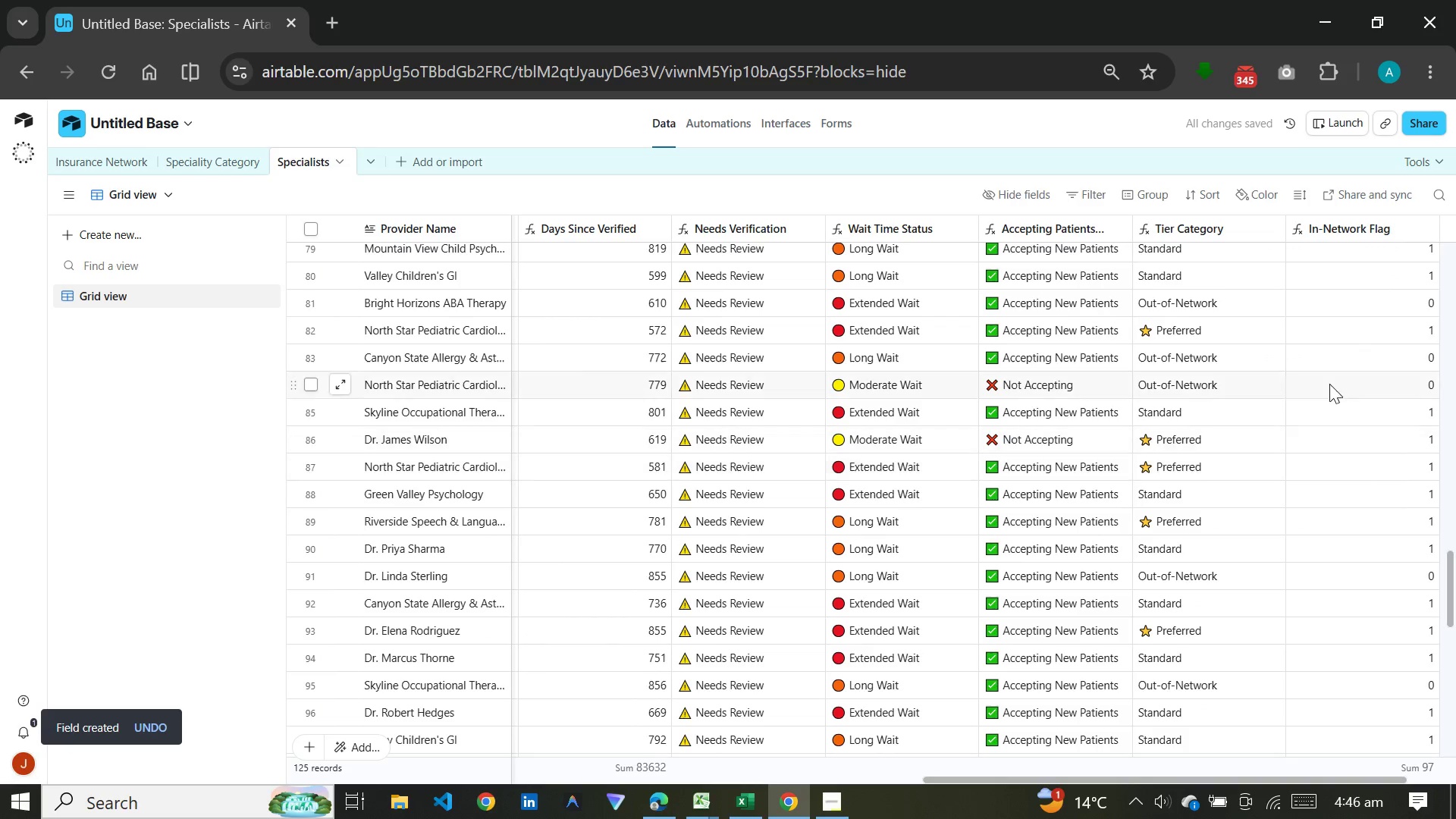 
scroll: coordinate [1329, 380], scroll_direction: down, amount: 10.0
 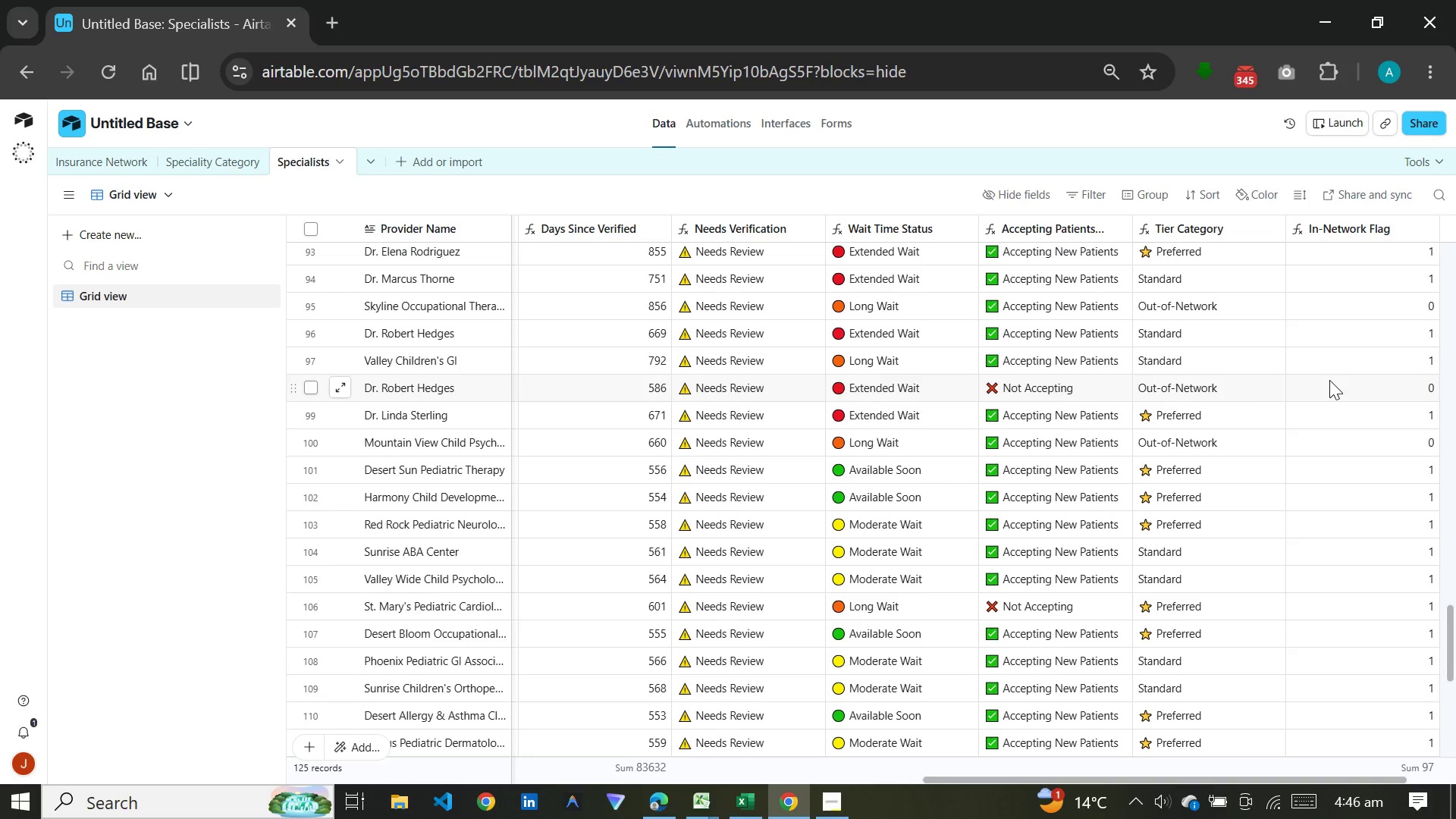 
wait(15.46)
 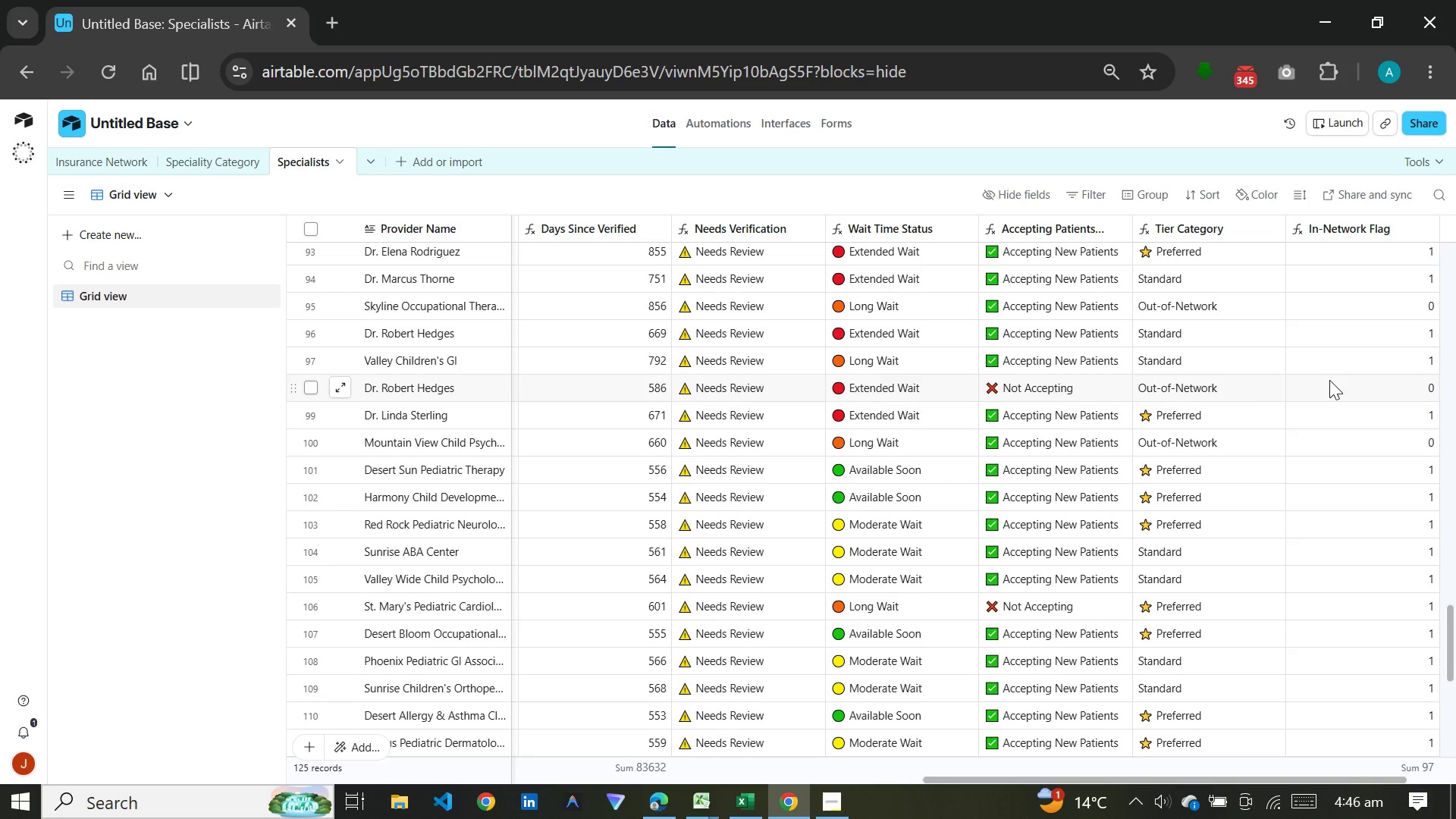 
left_click([107, 157])
 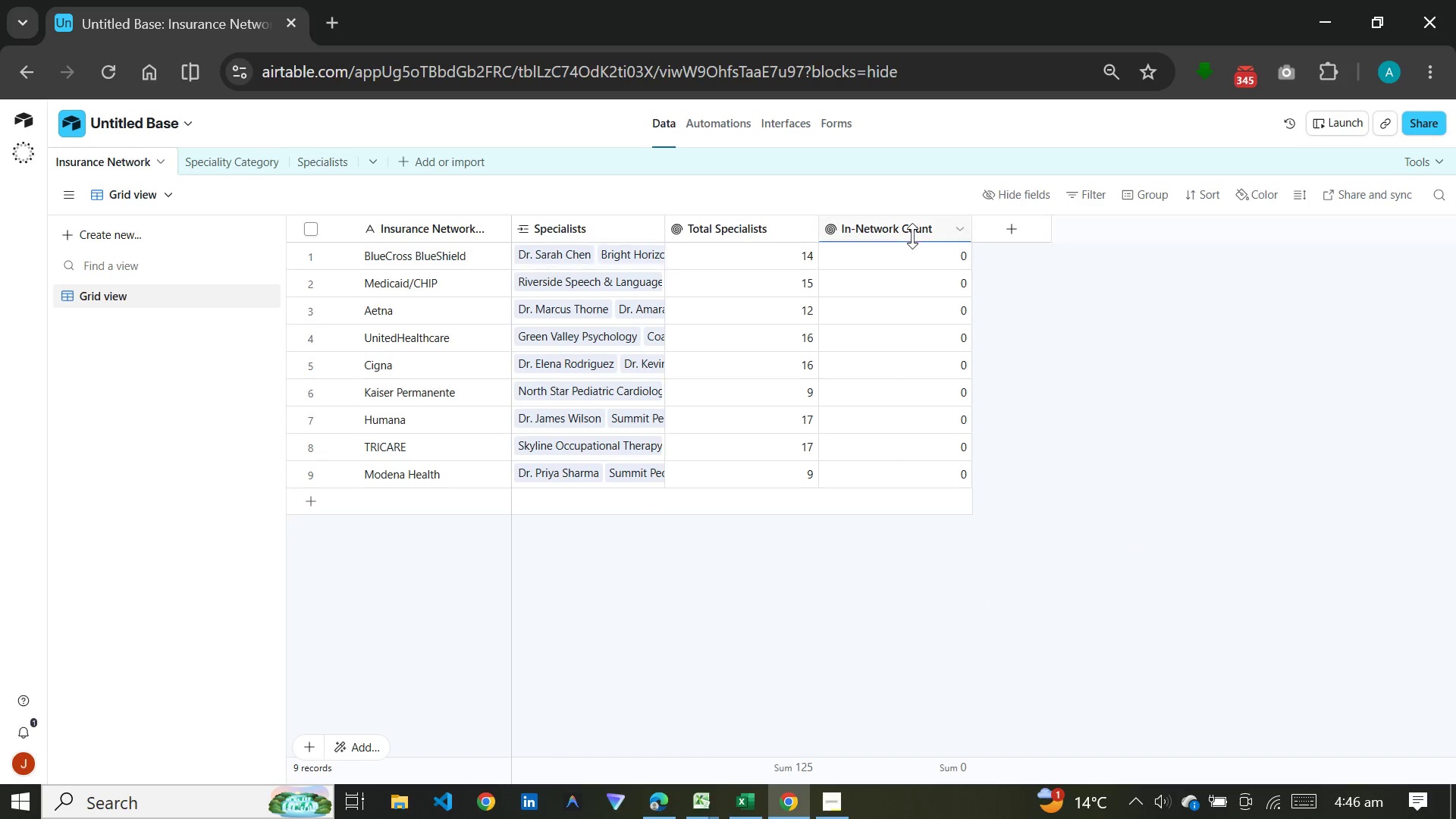 
double_click([912, 230])
 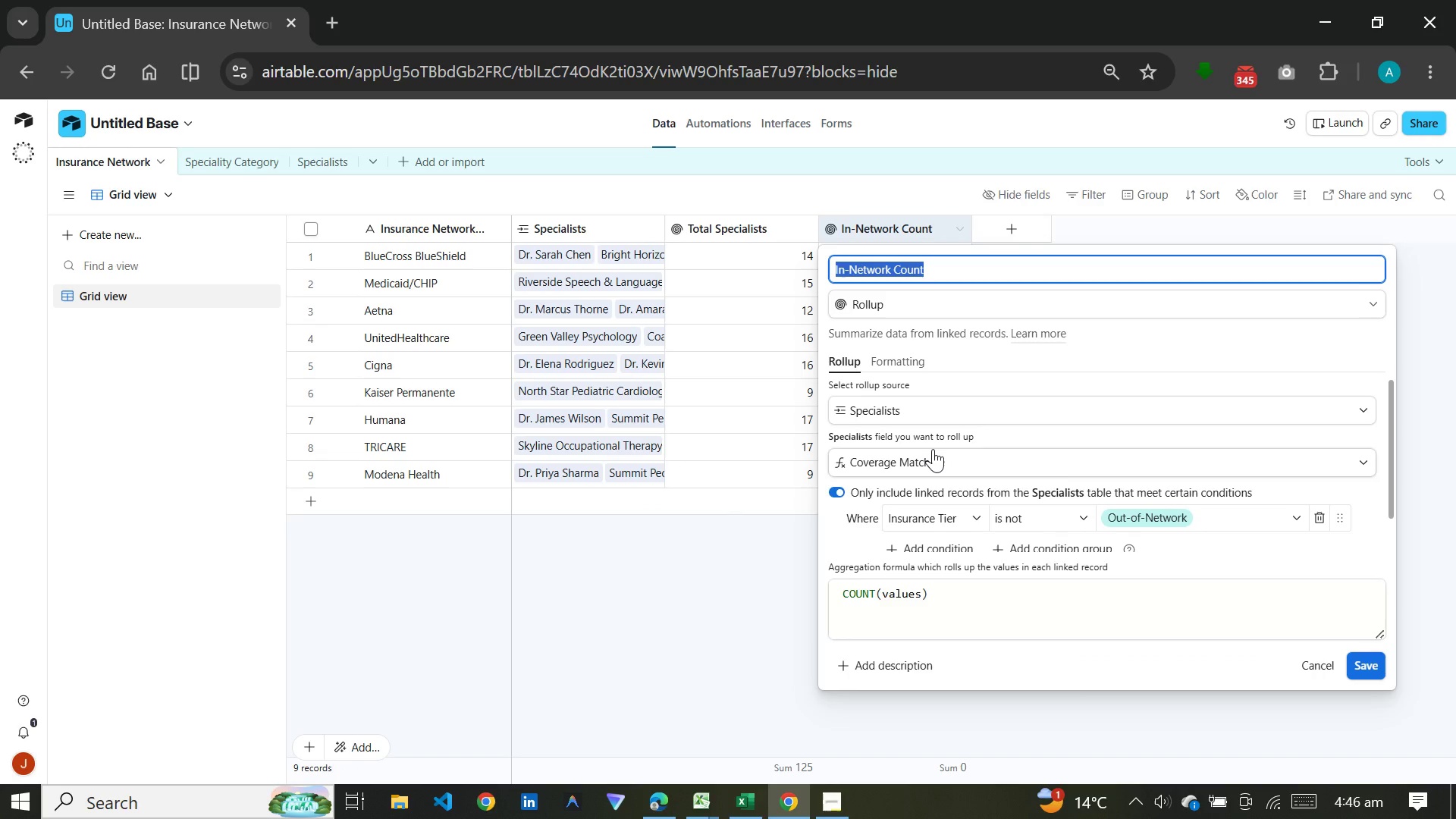 
wait(5.98)
 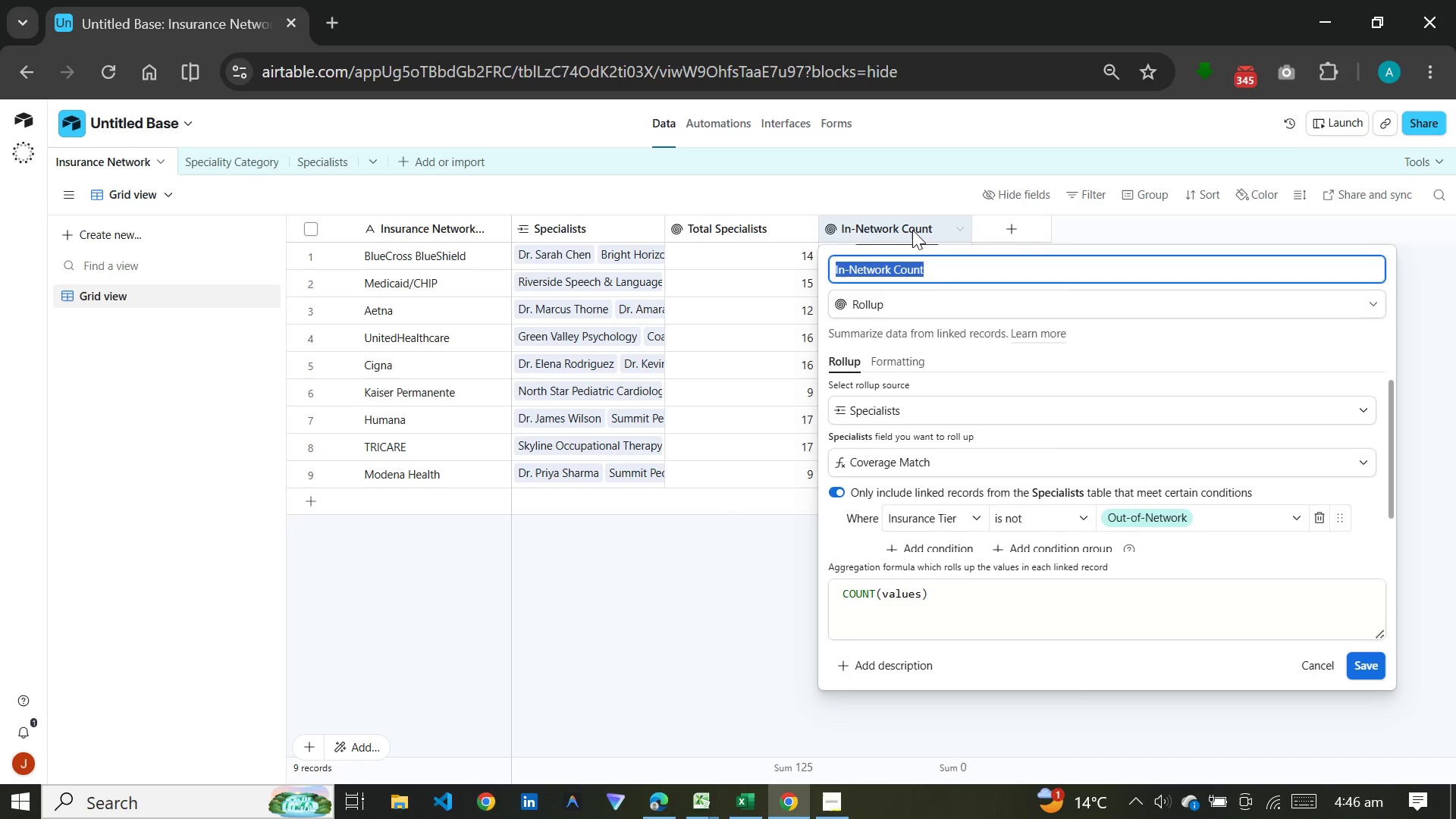 
left_click([933, 453])
 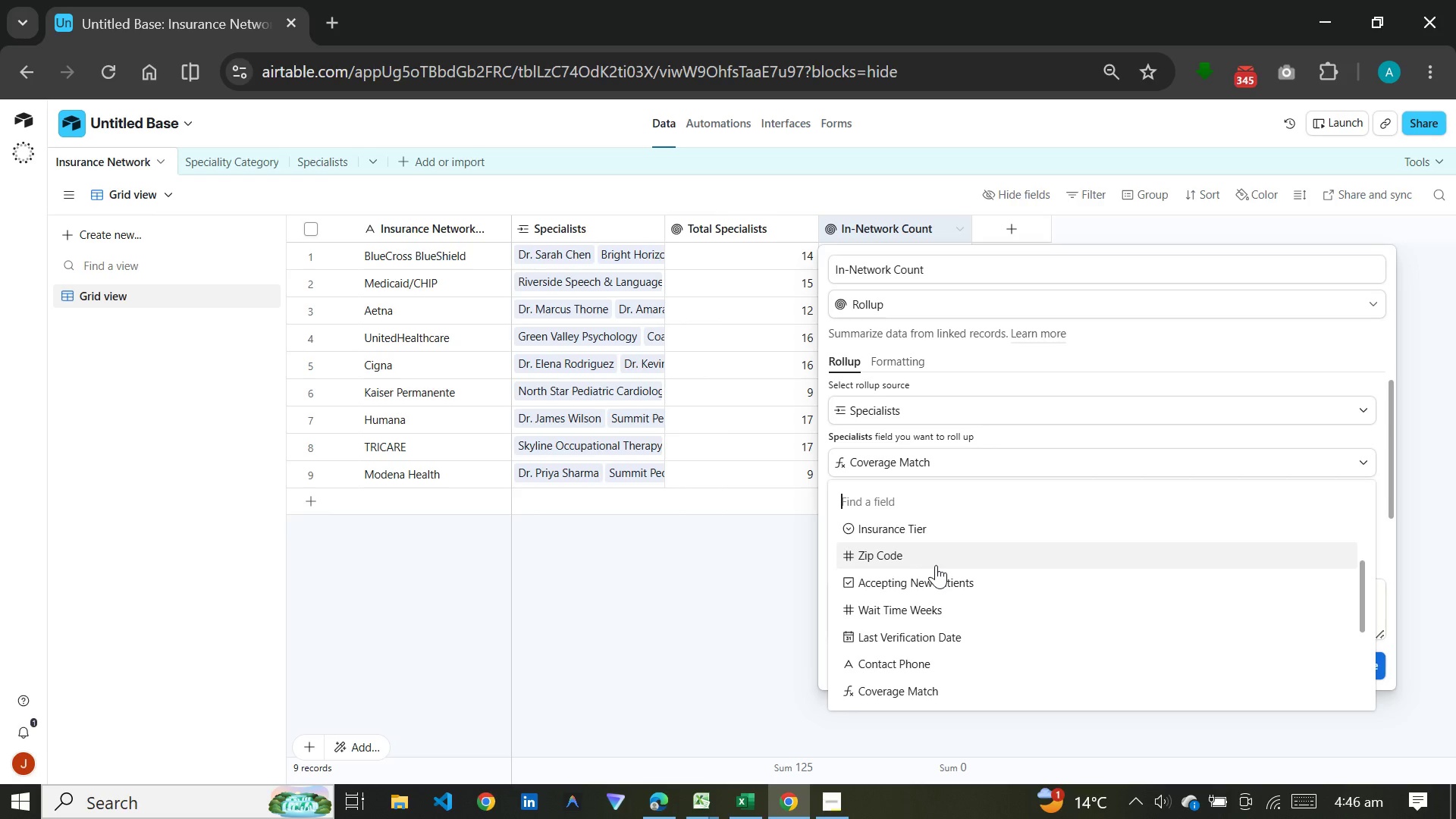 
scroll: coordinate [936, 562], scroll_direction: down, amount: 4.0
 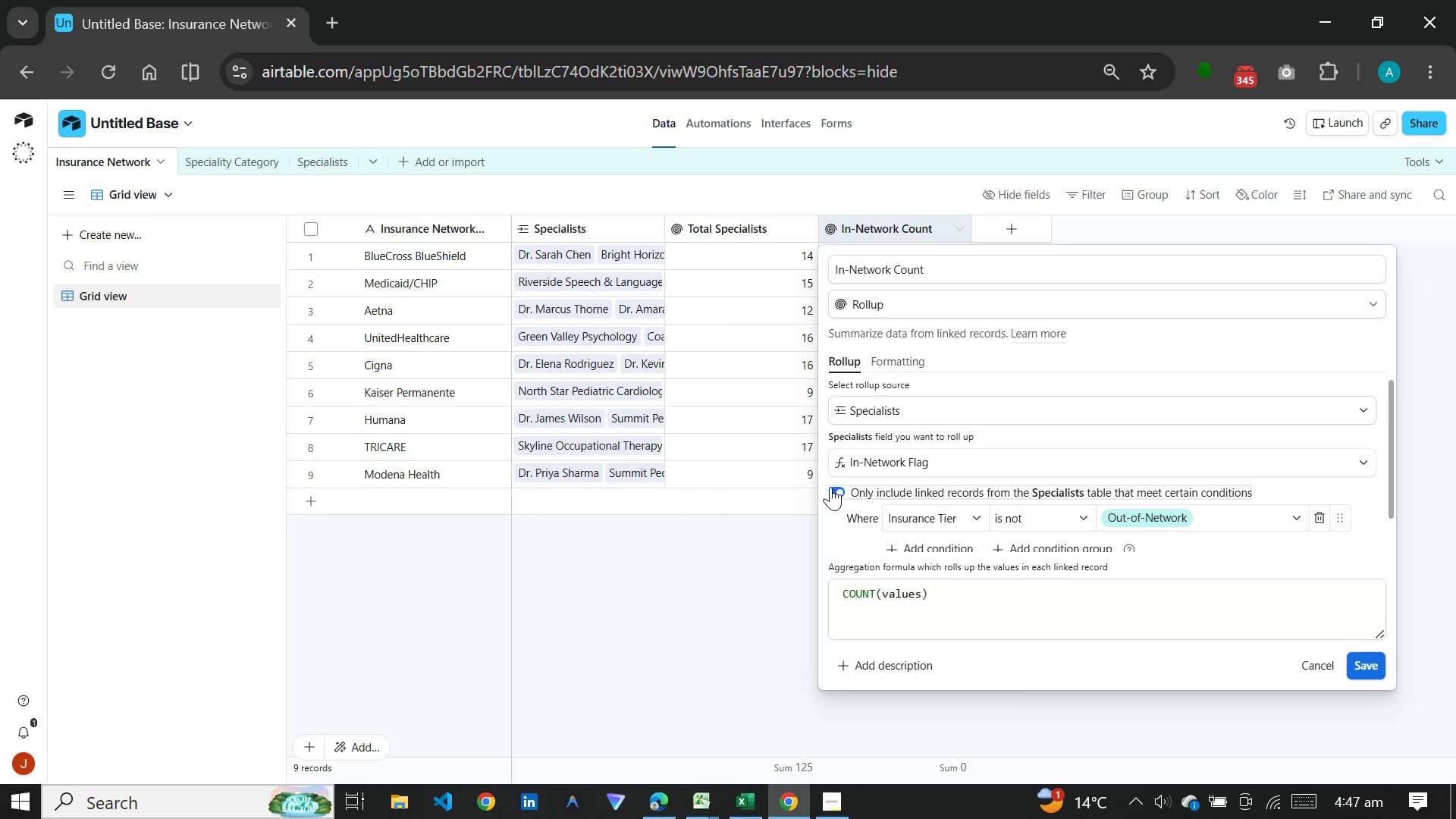 
wait(12.28)
 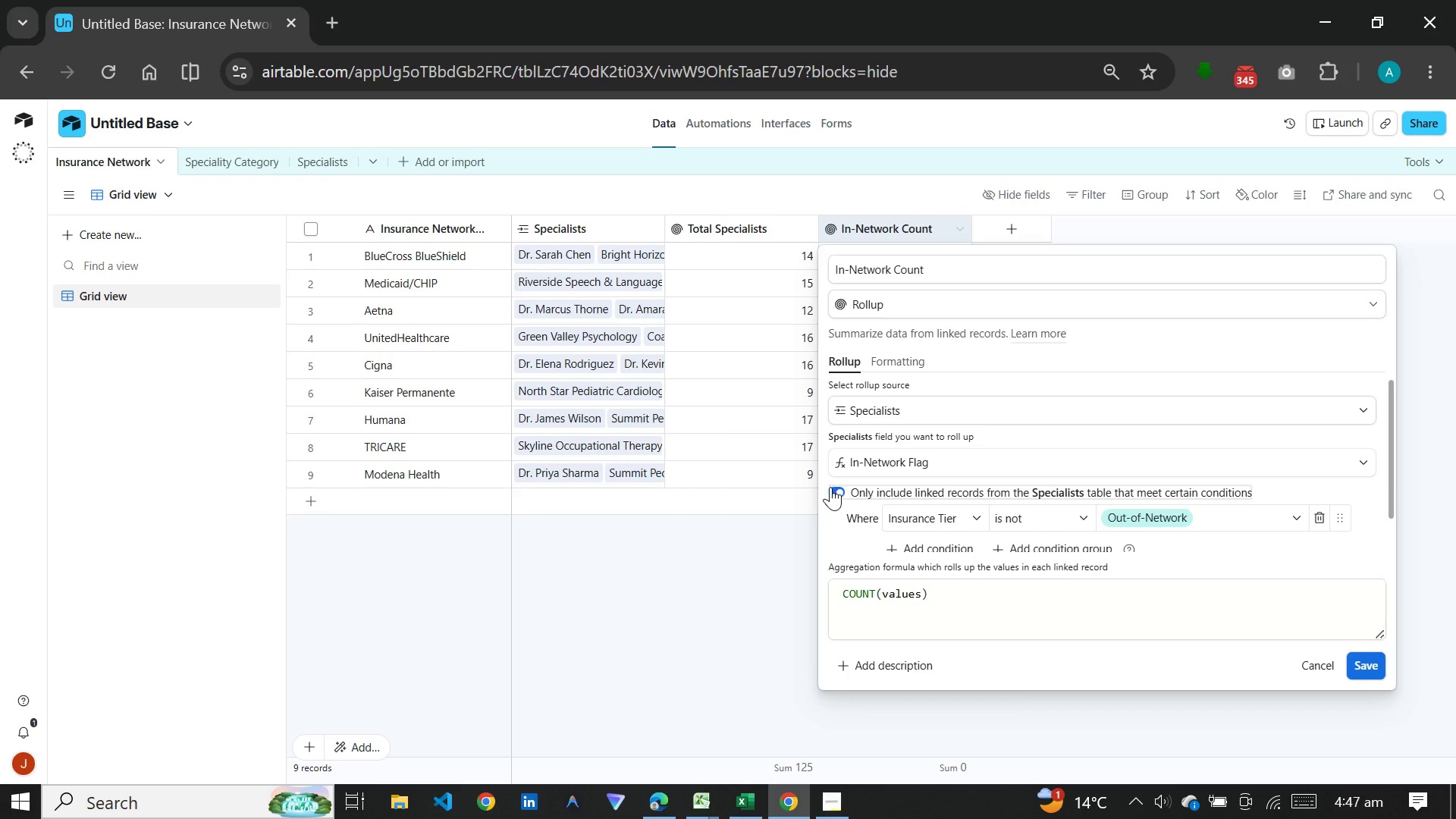 
left_click_drag(start_coordinate=[939, 568], to_coordinate=[835, 565])
 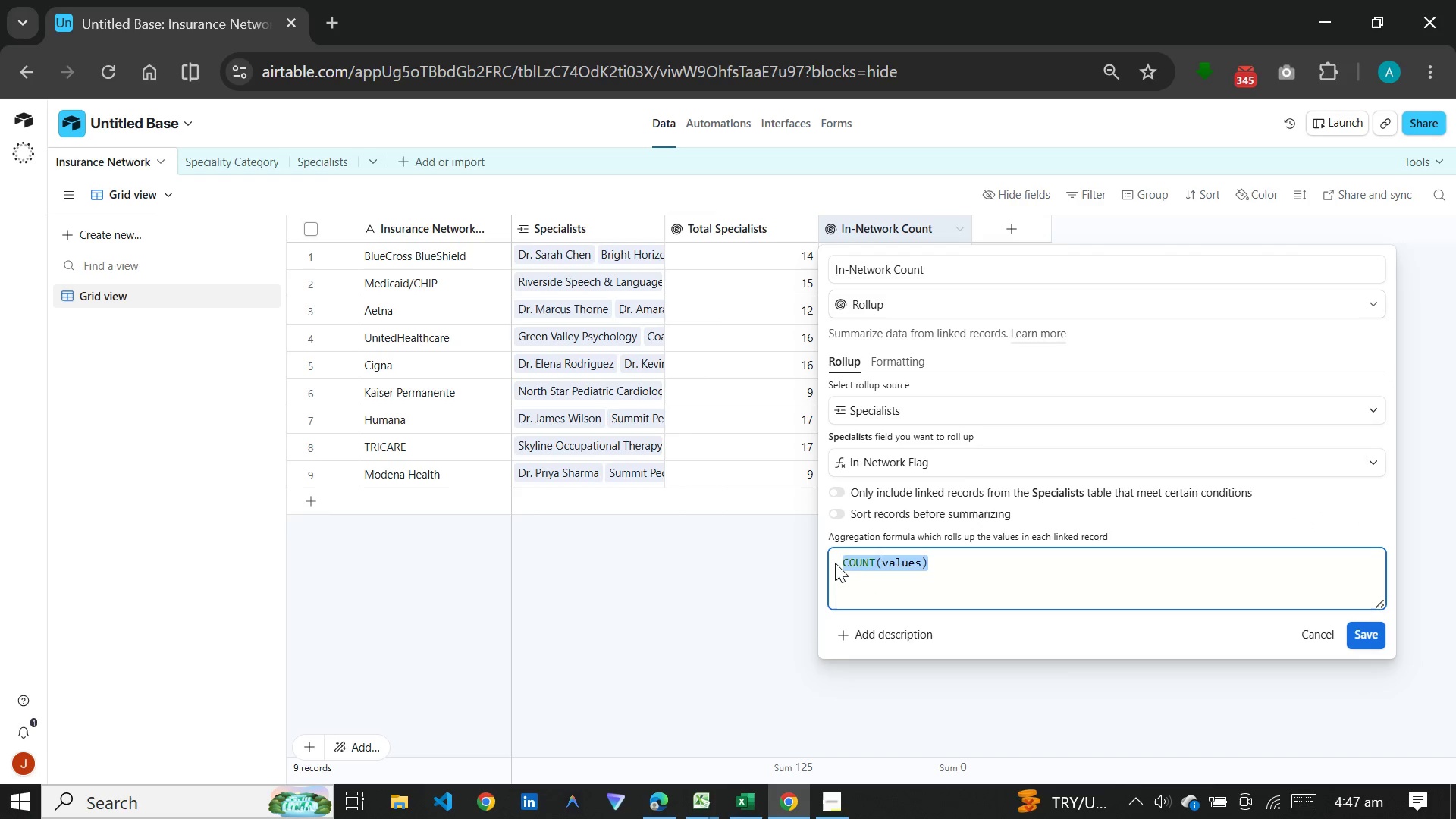 
key(Backspace)
 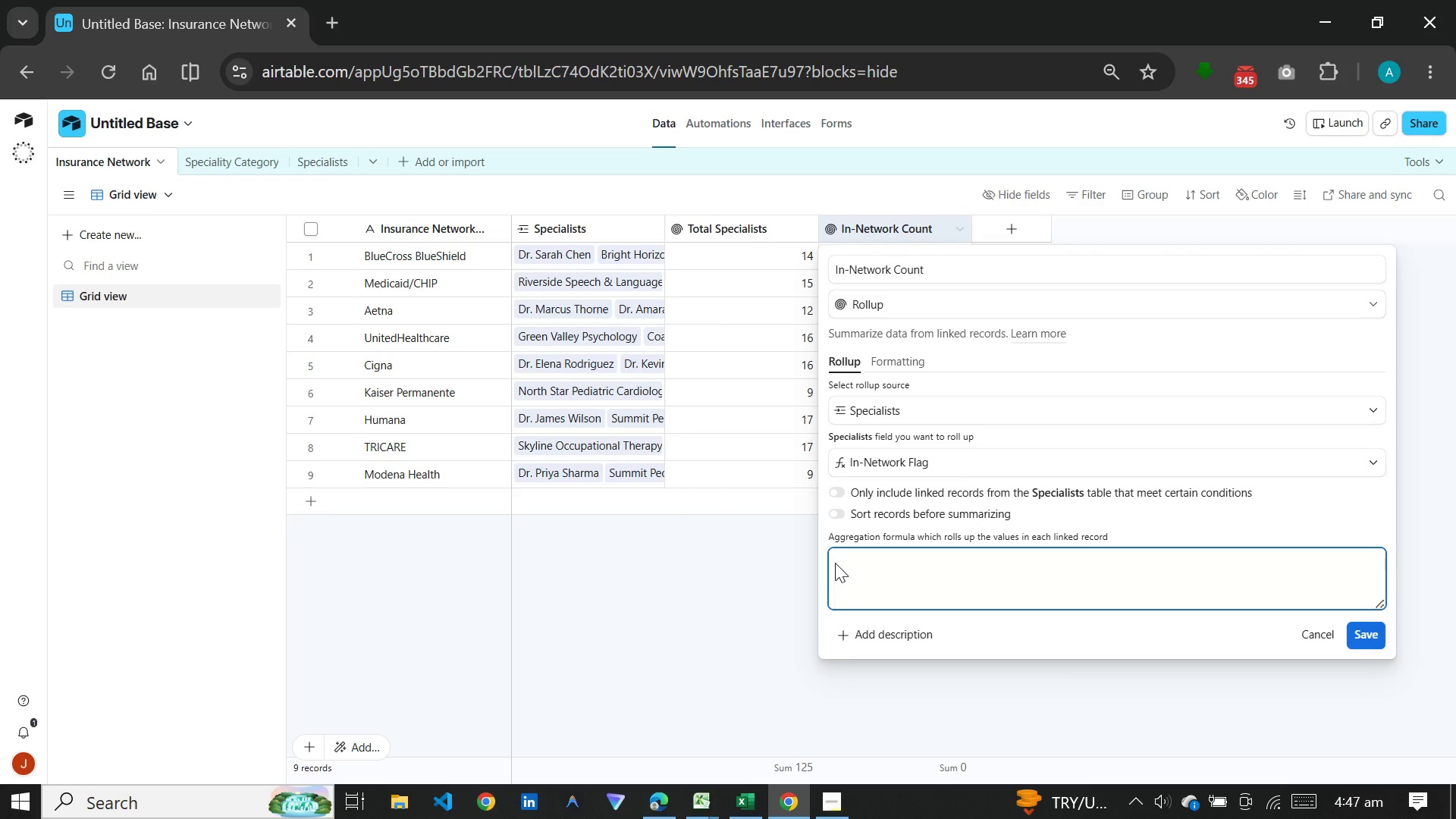 
key(S)
 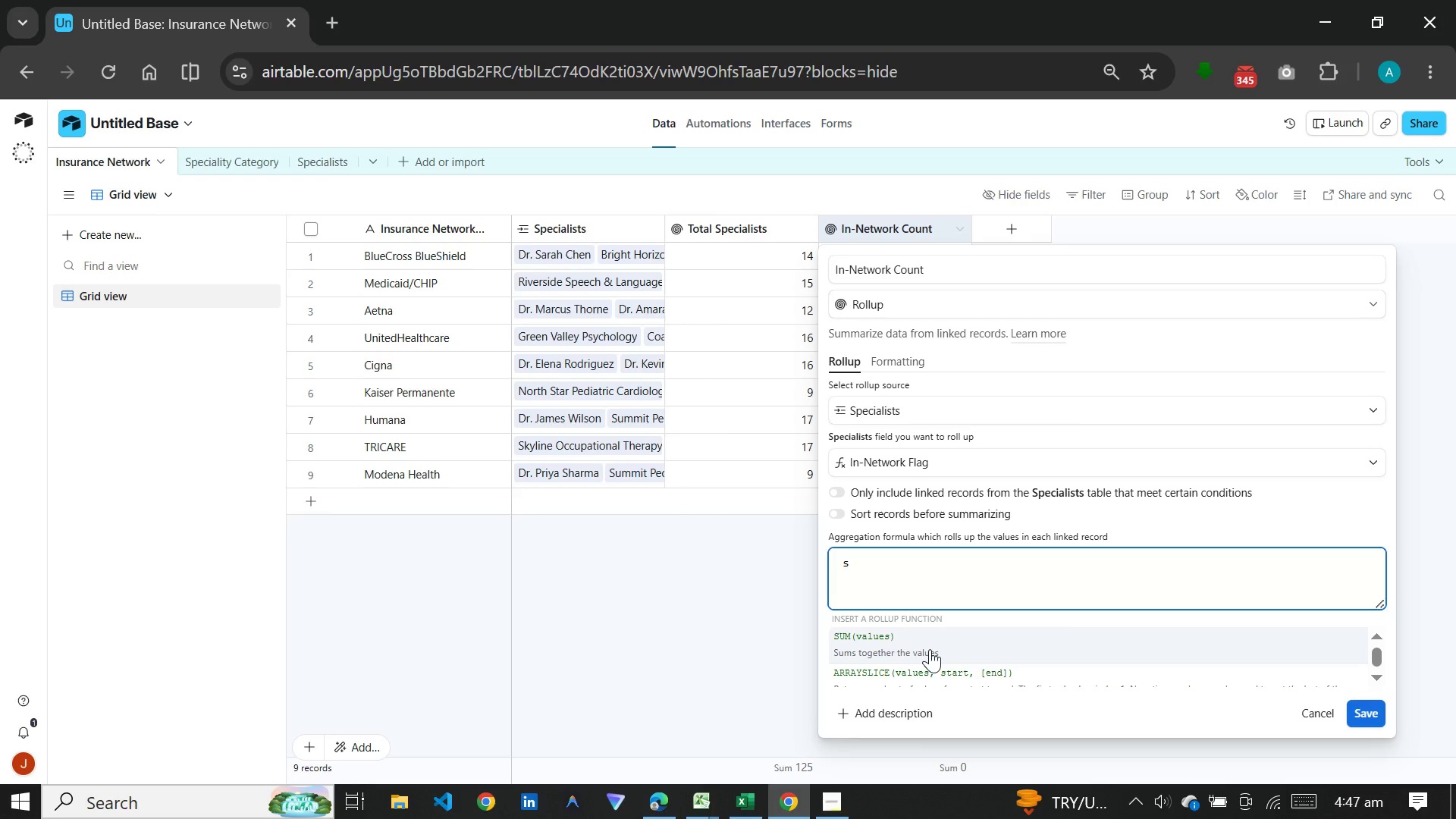 
left_click([930, 649])
 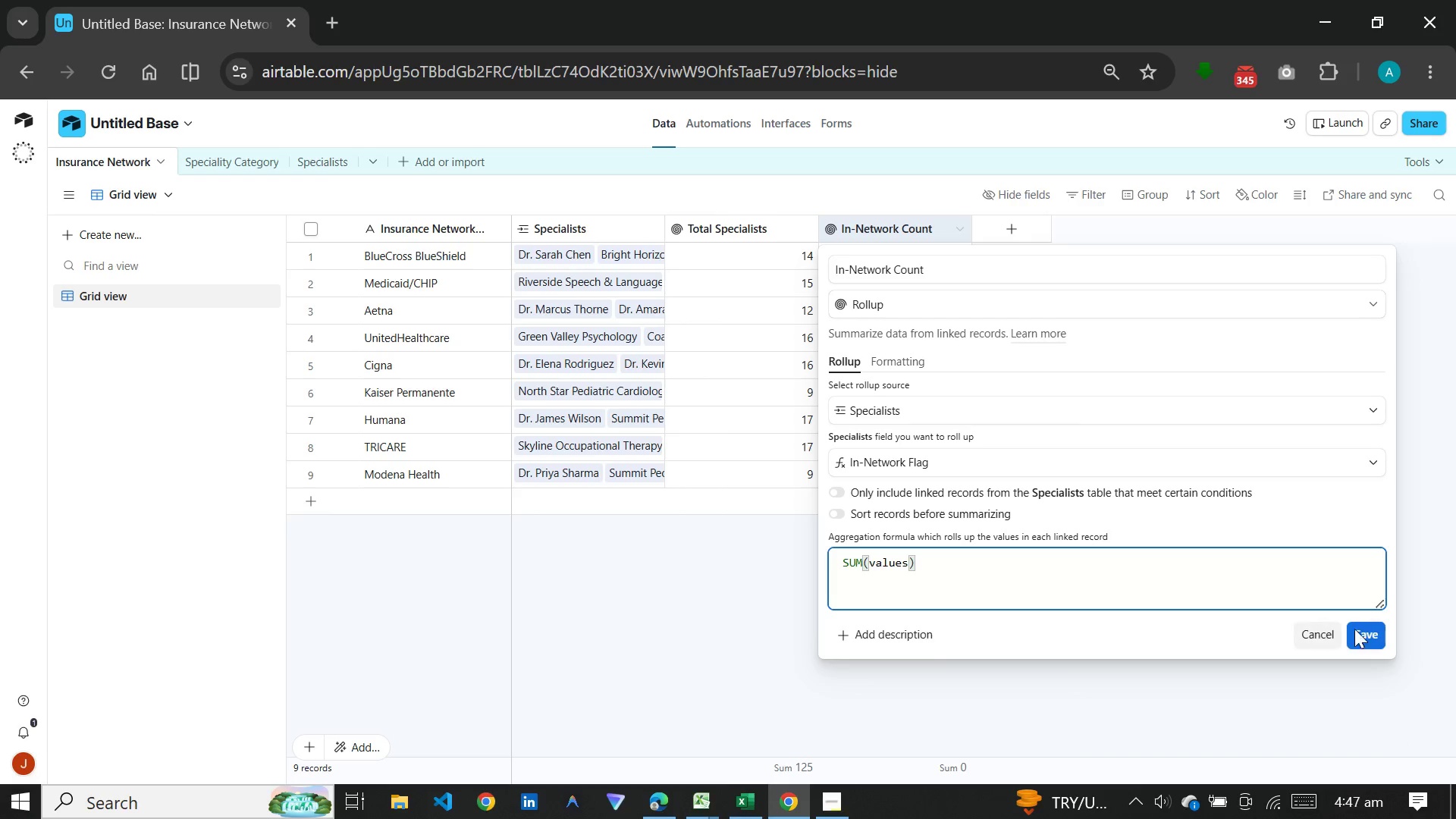 
left_click([1364, 629])
 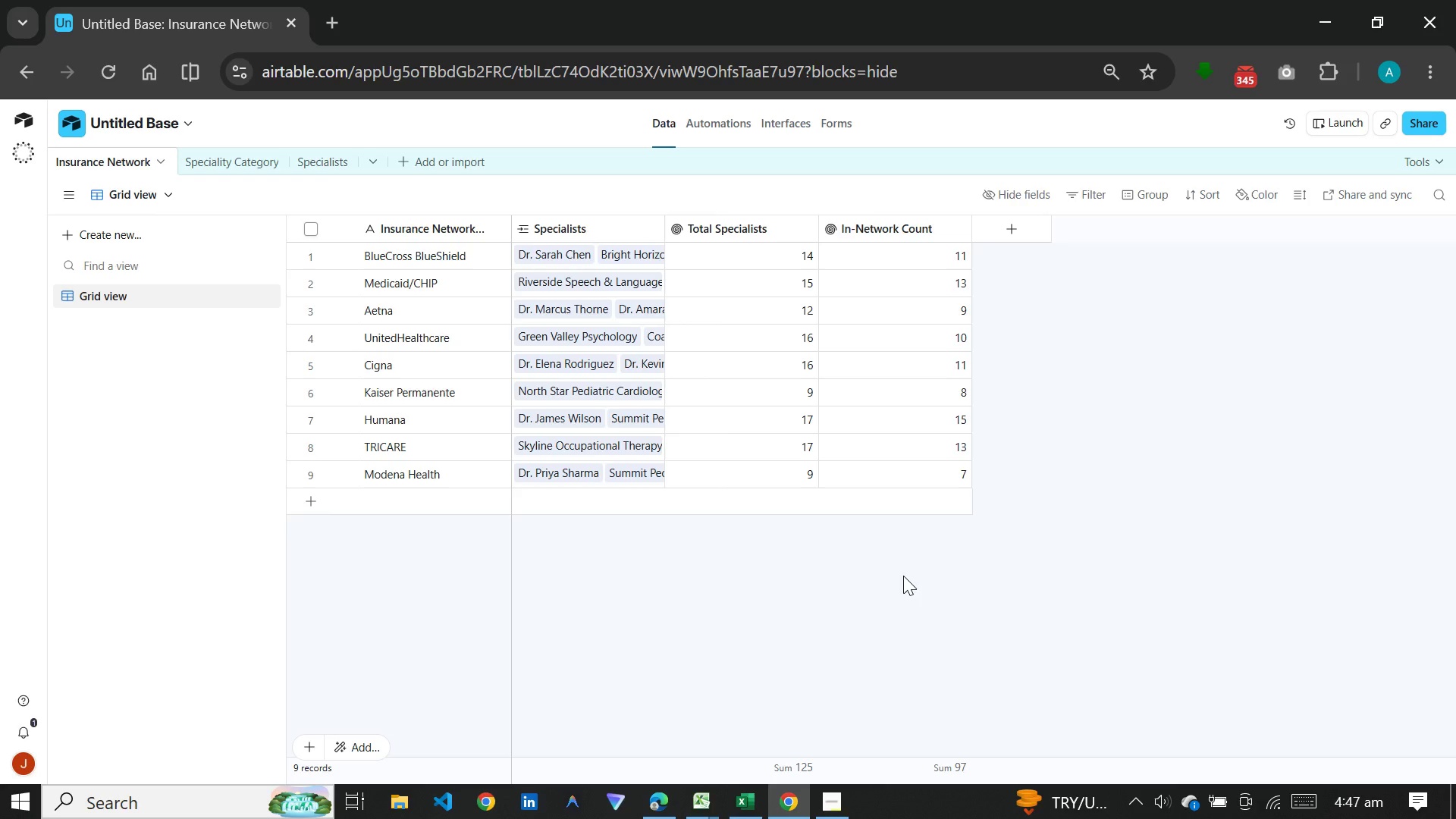 
wait(39.49)
 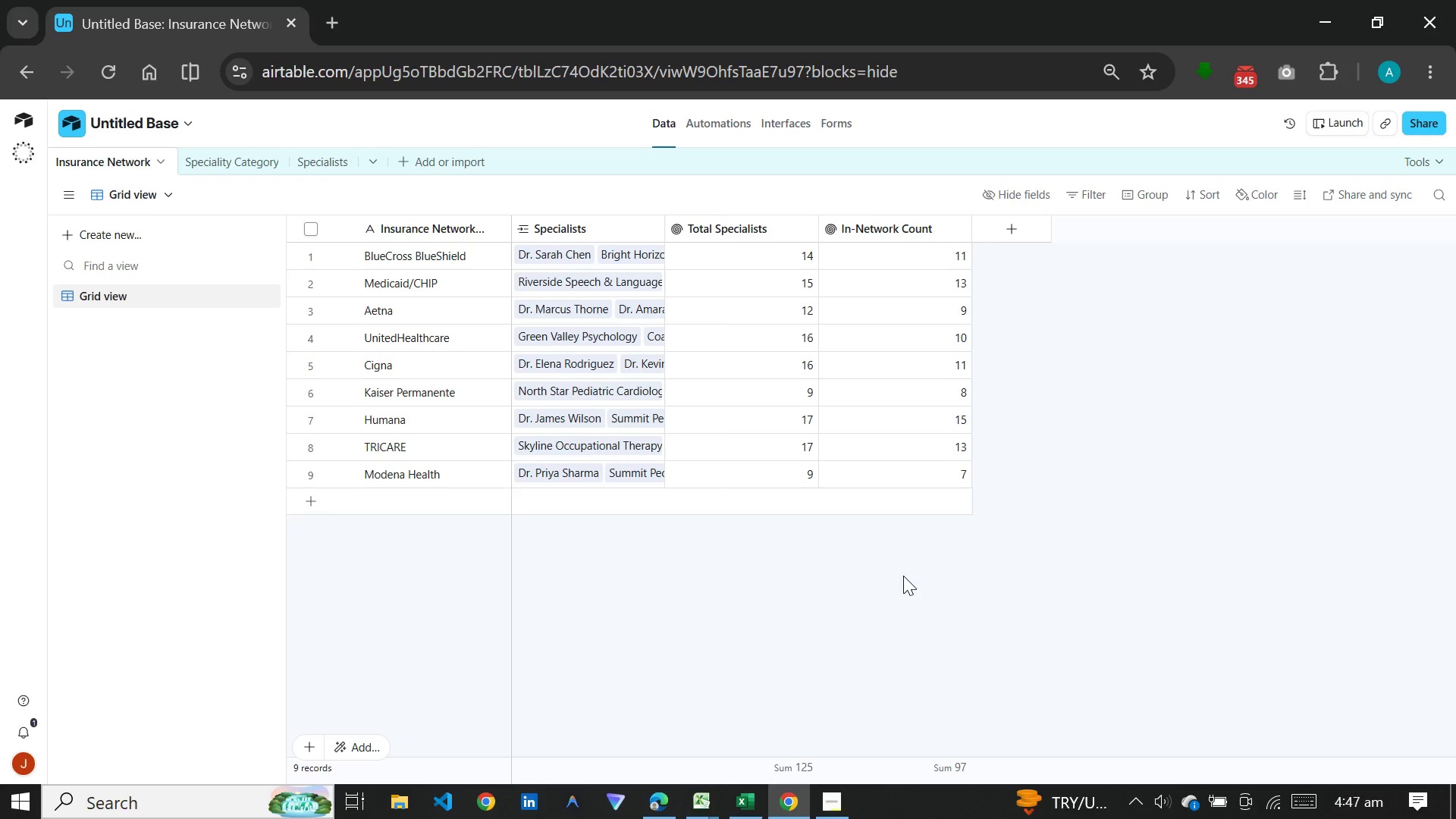 
mouse_move([1012, 246])
 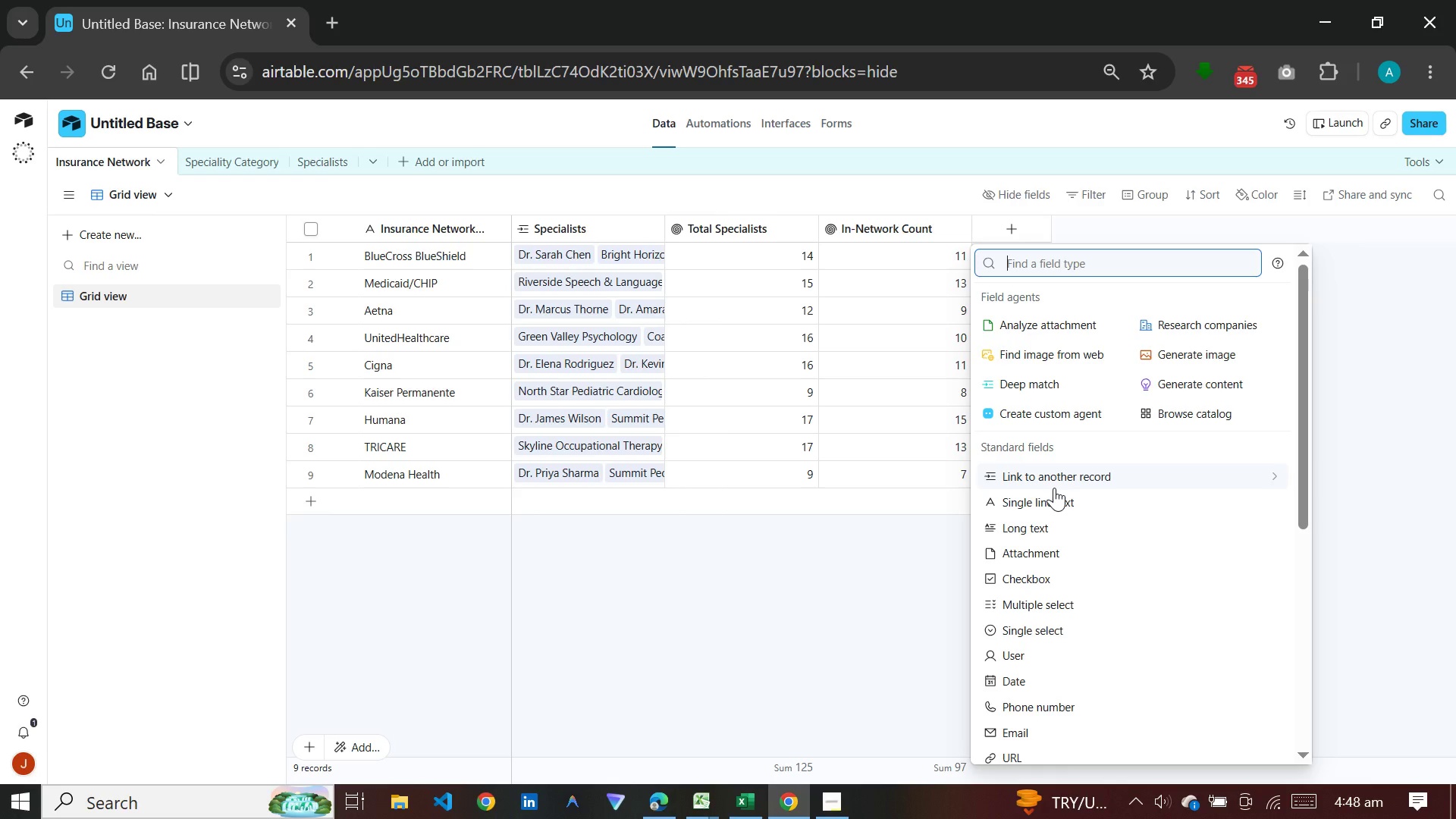 
type(ro)
 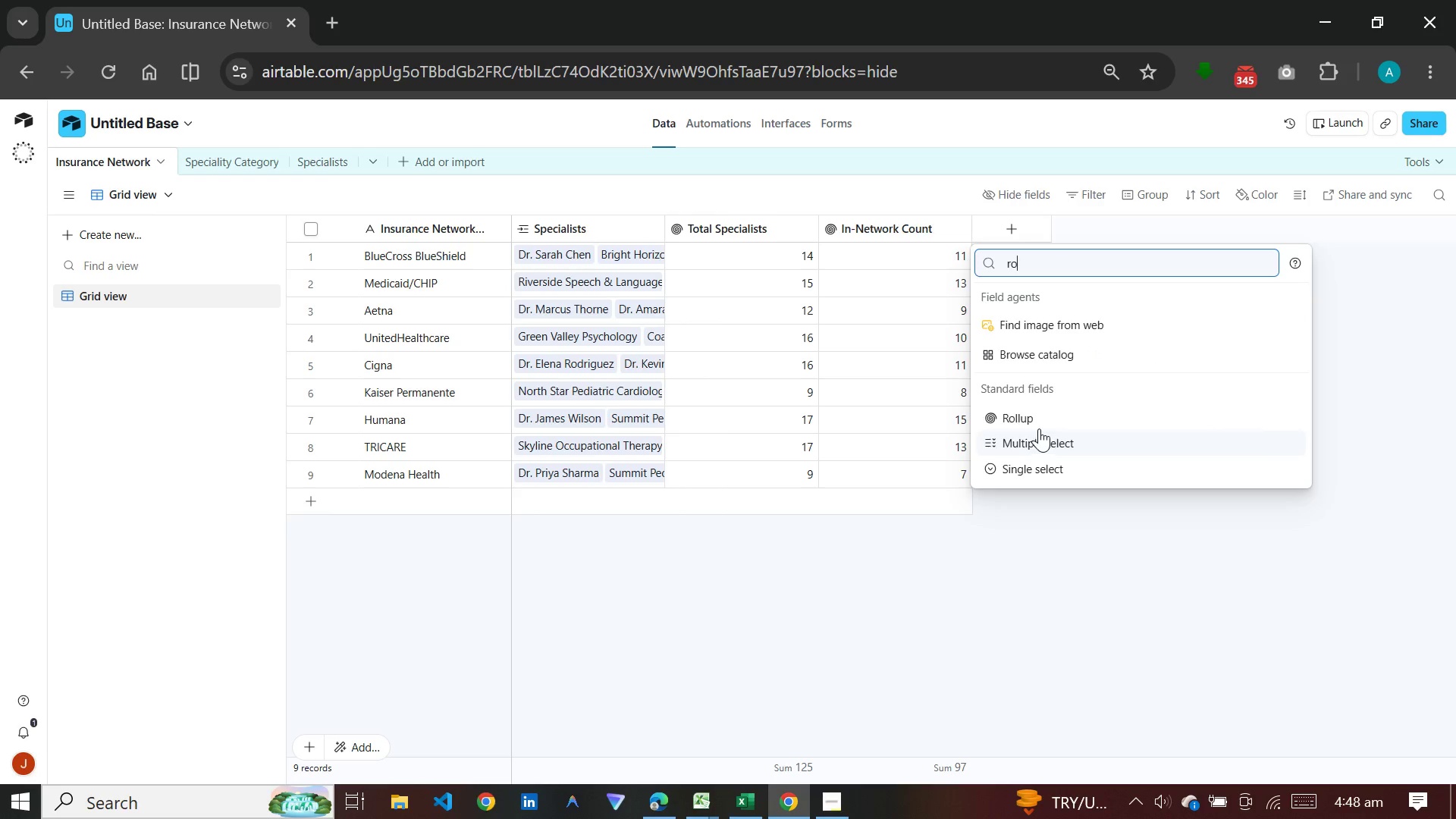 
left_click([1039, 416])
 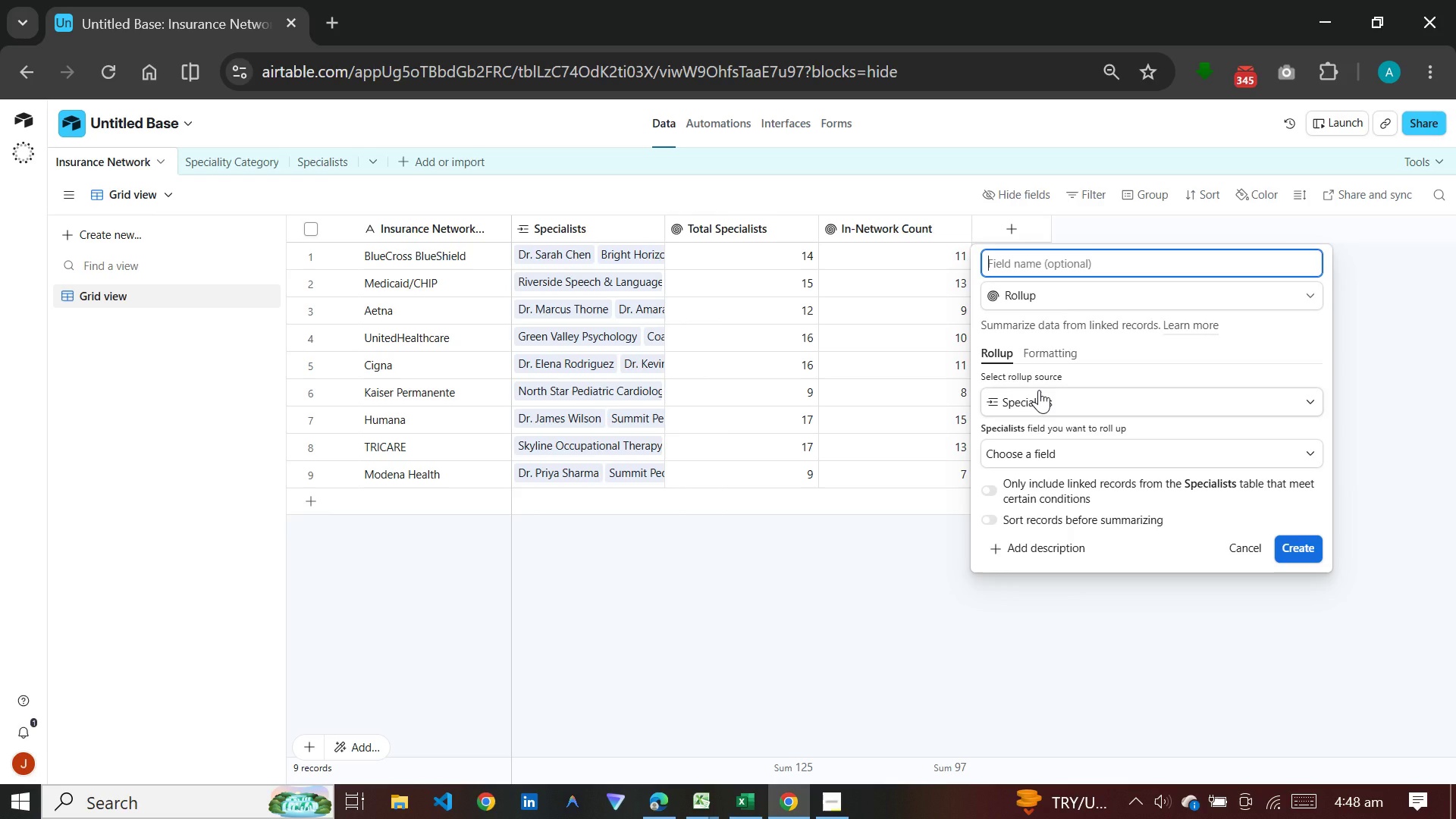 
type(Average)
 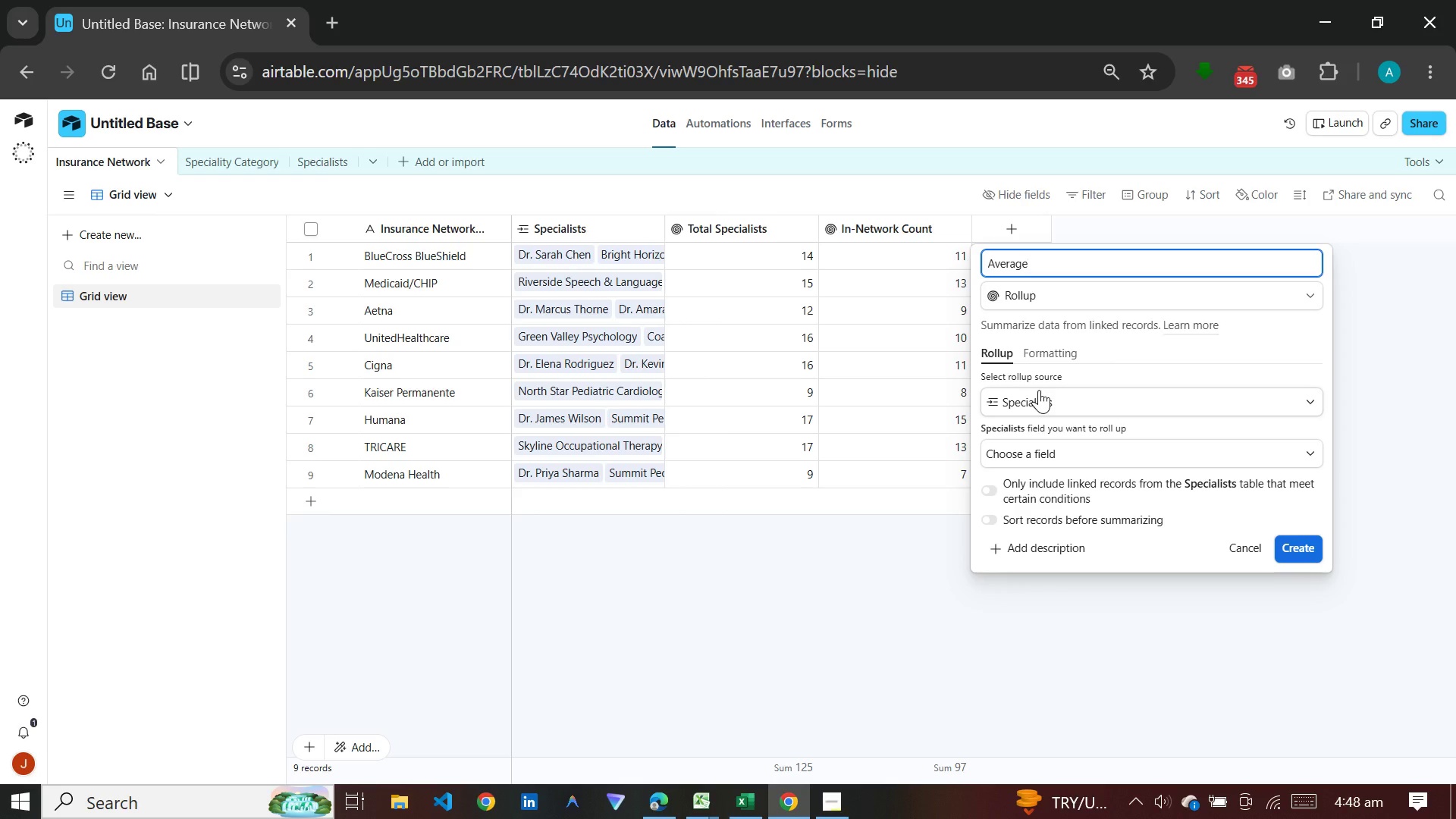 
type( Wait Time)
 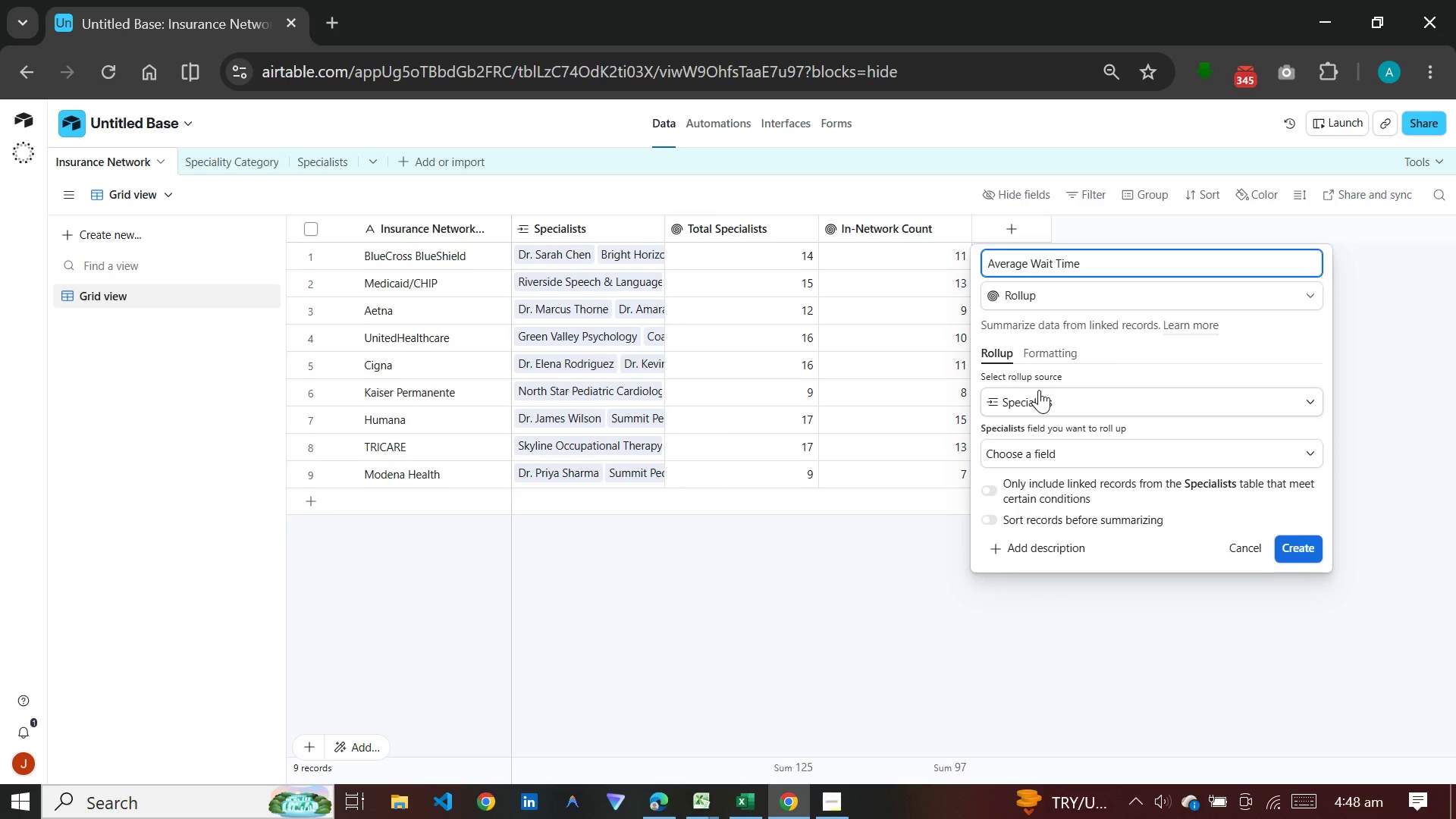 
wait(7.95)
 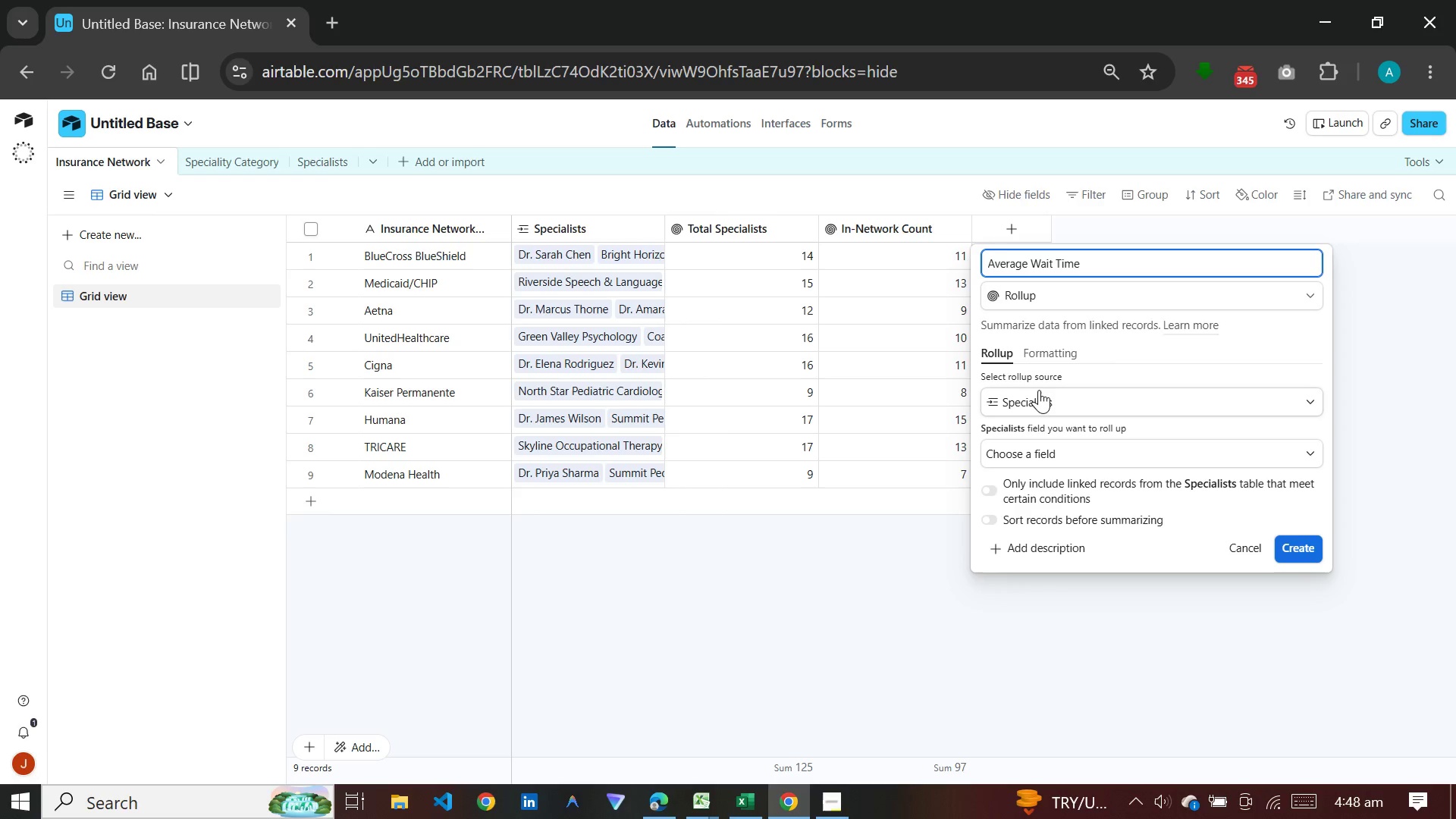 
left_click([1134, 445])
 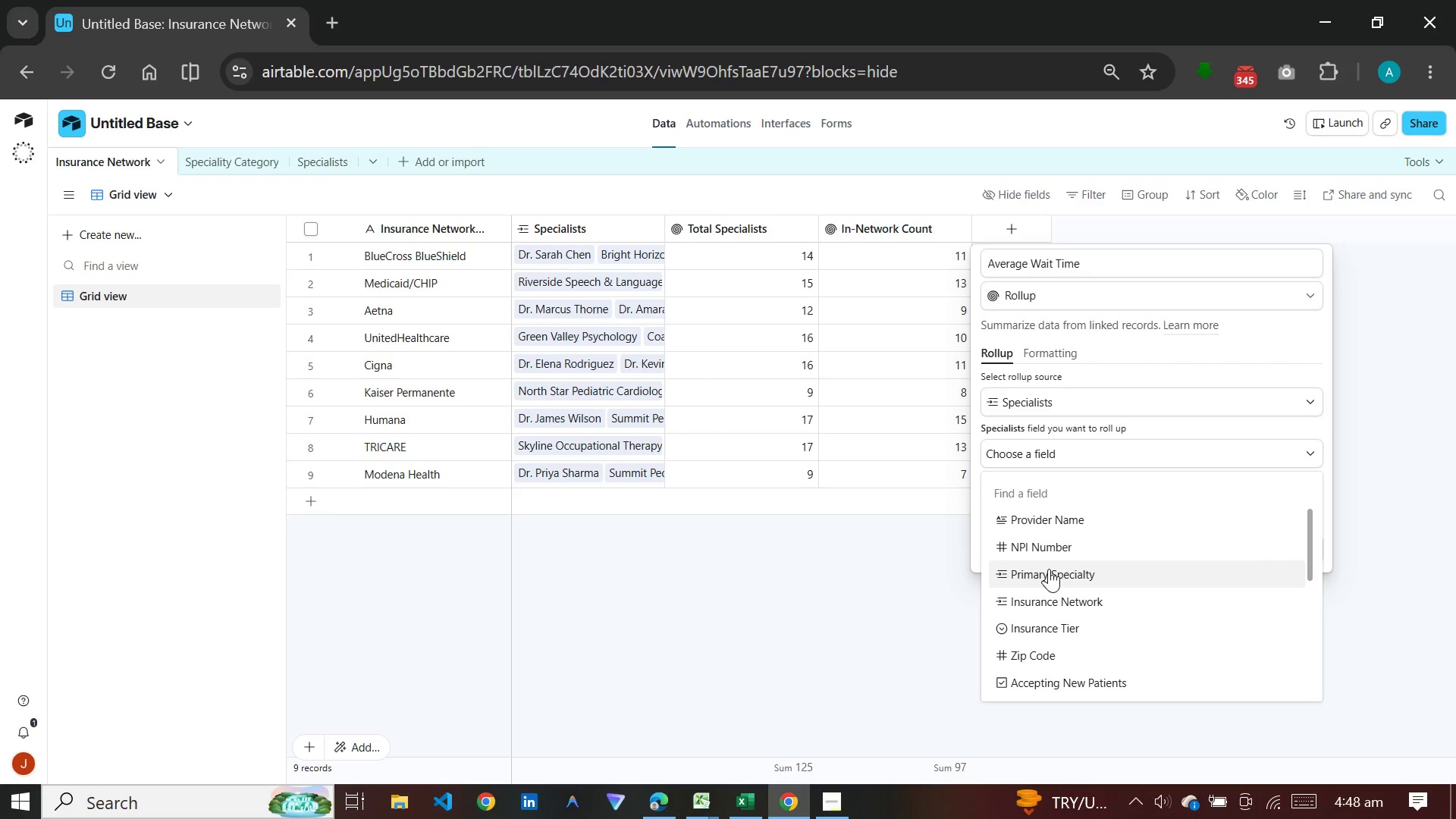 
scroll: coordinate [1049, 569], scroll_direction: down, amount: 4.0
 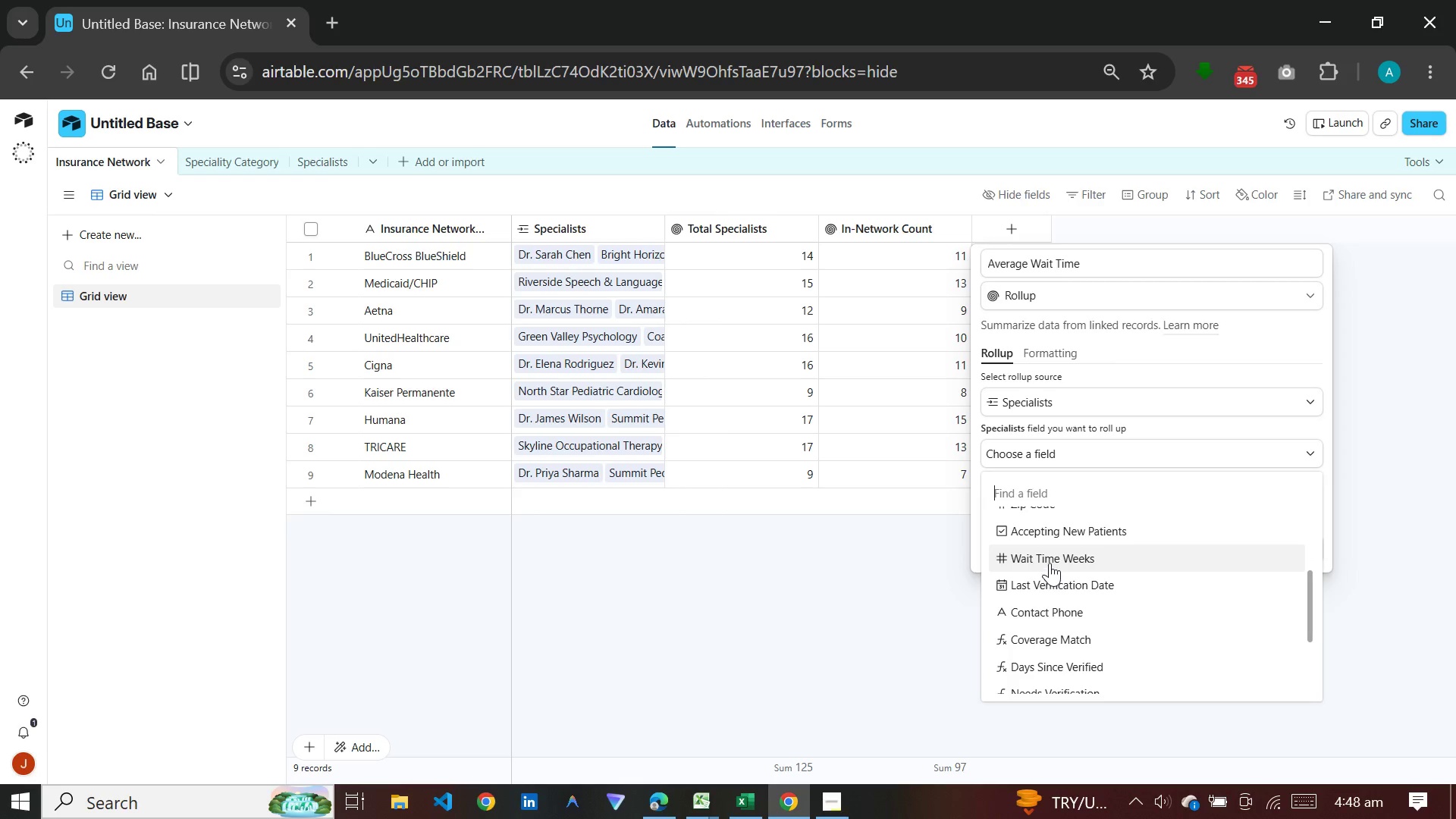 
left_click([1051, 560])
 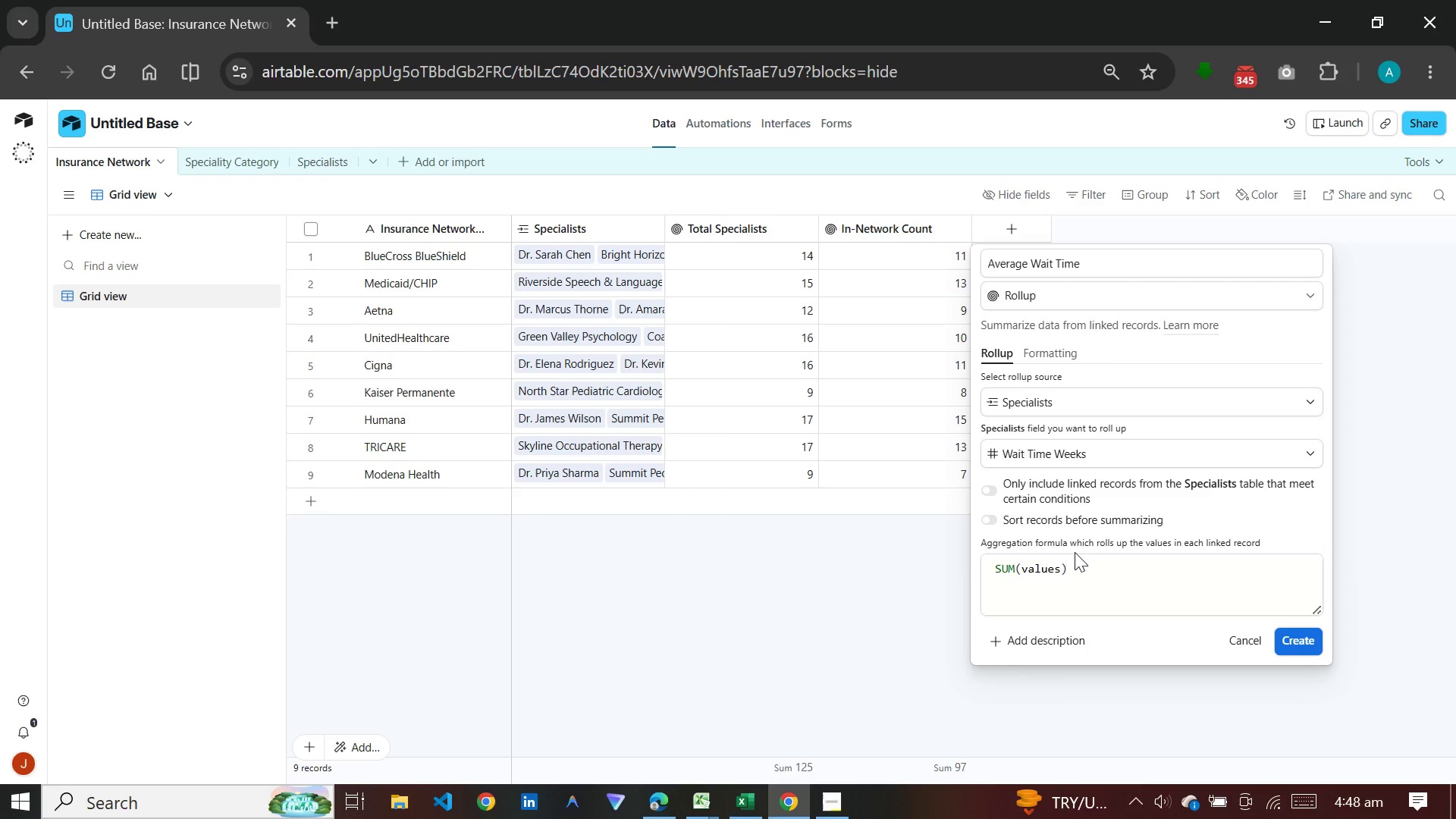 
wait(5.36)
 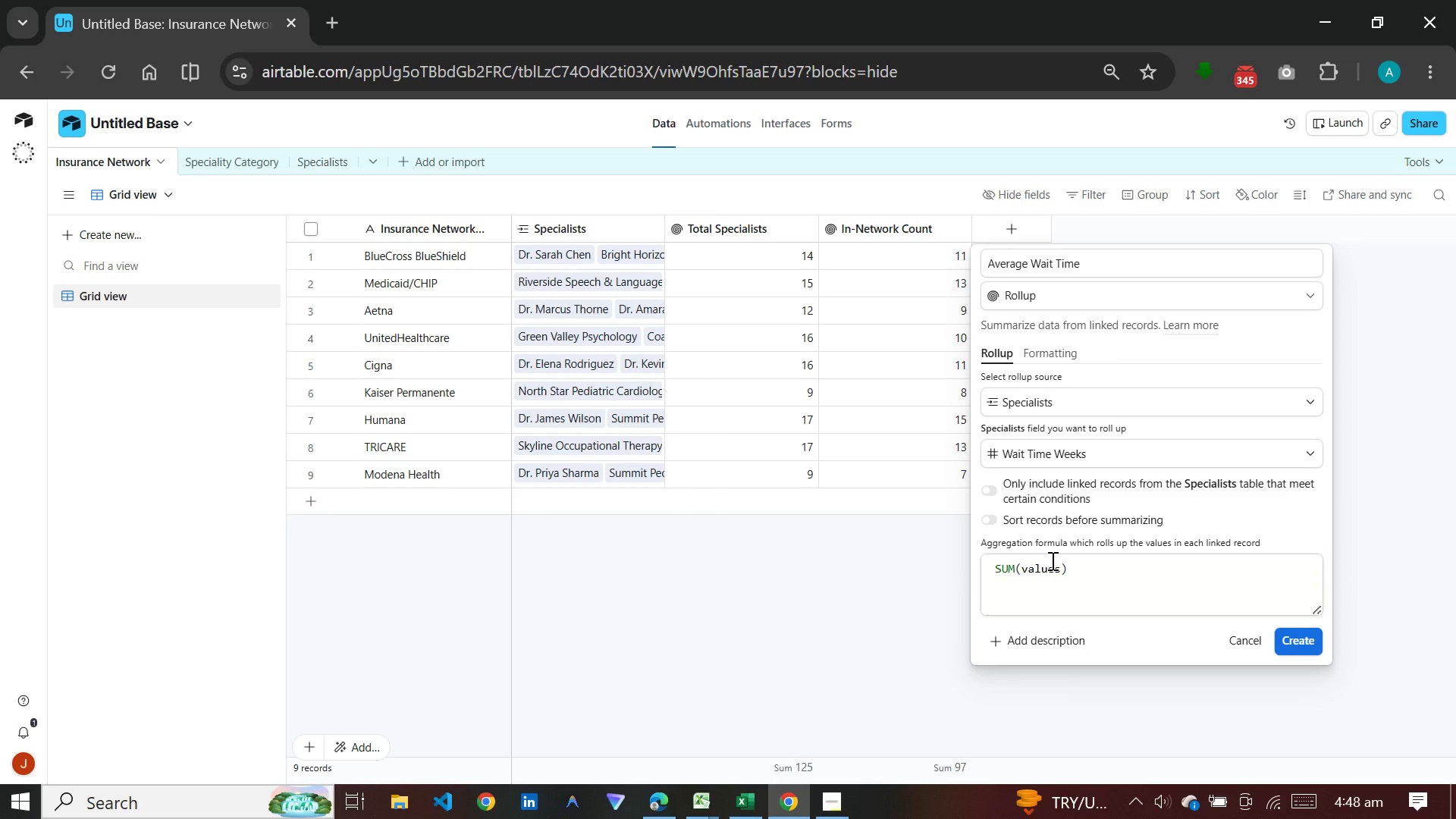 
left_click_drag(start_coordinate=[1084, 569], to_coordinate=[956, 566])
 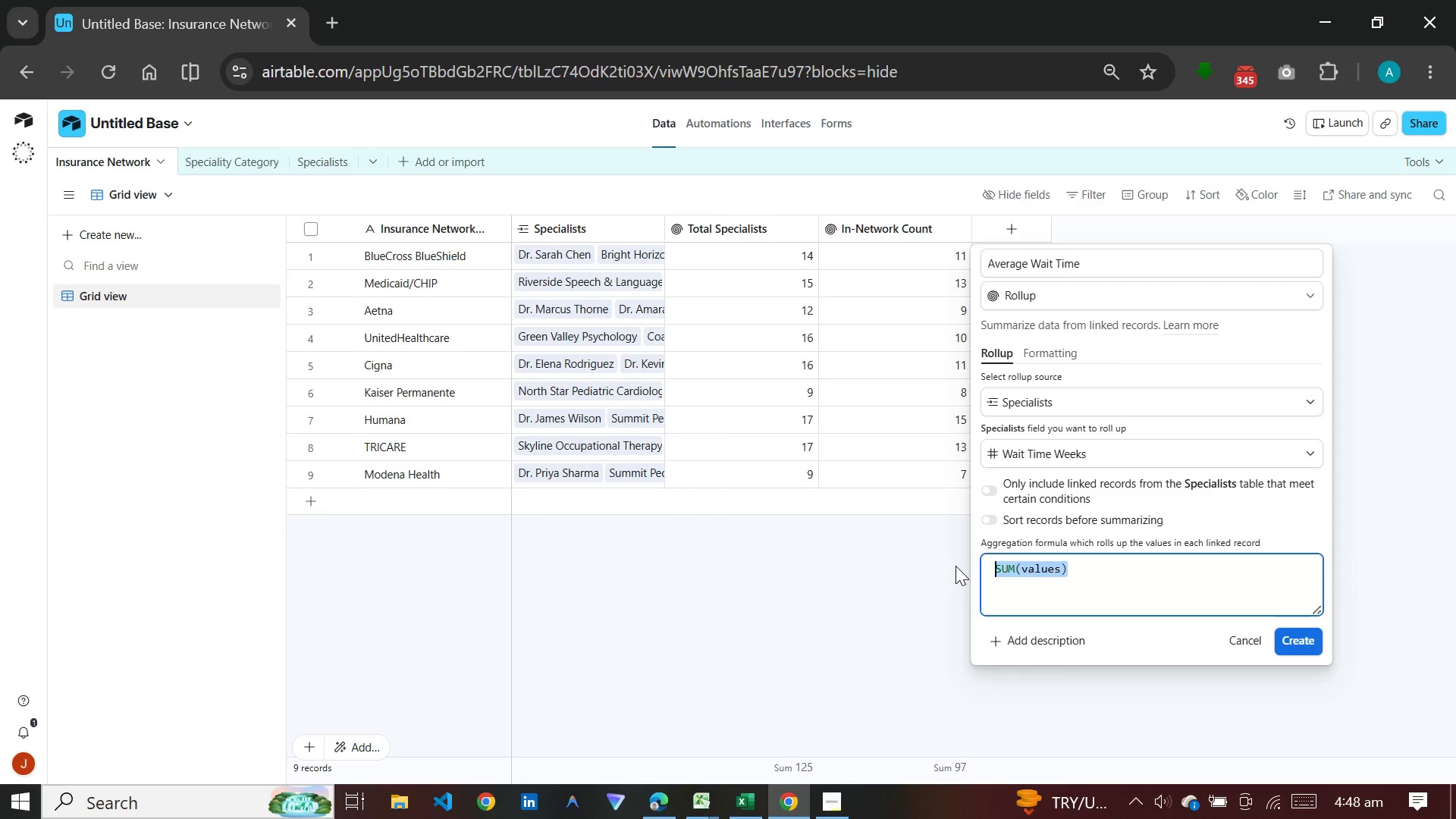 
key(A)
 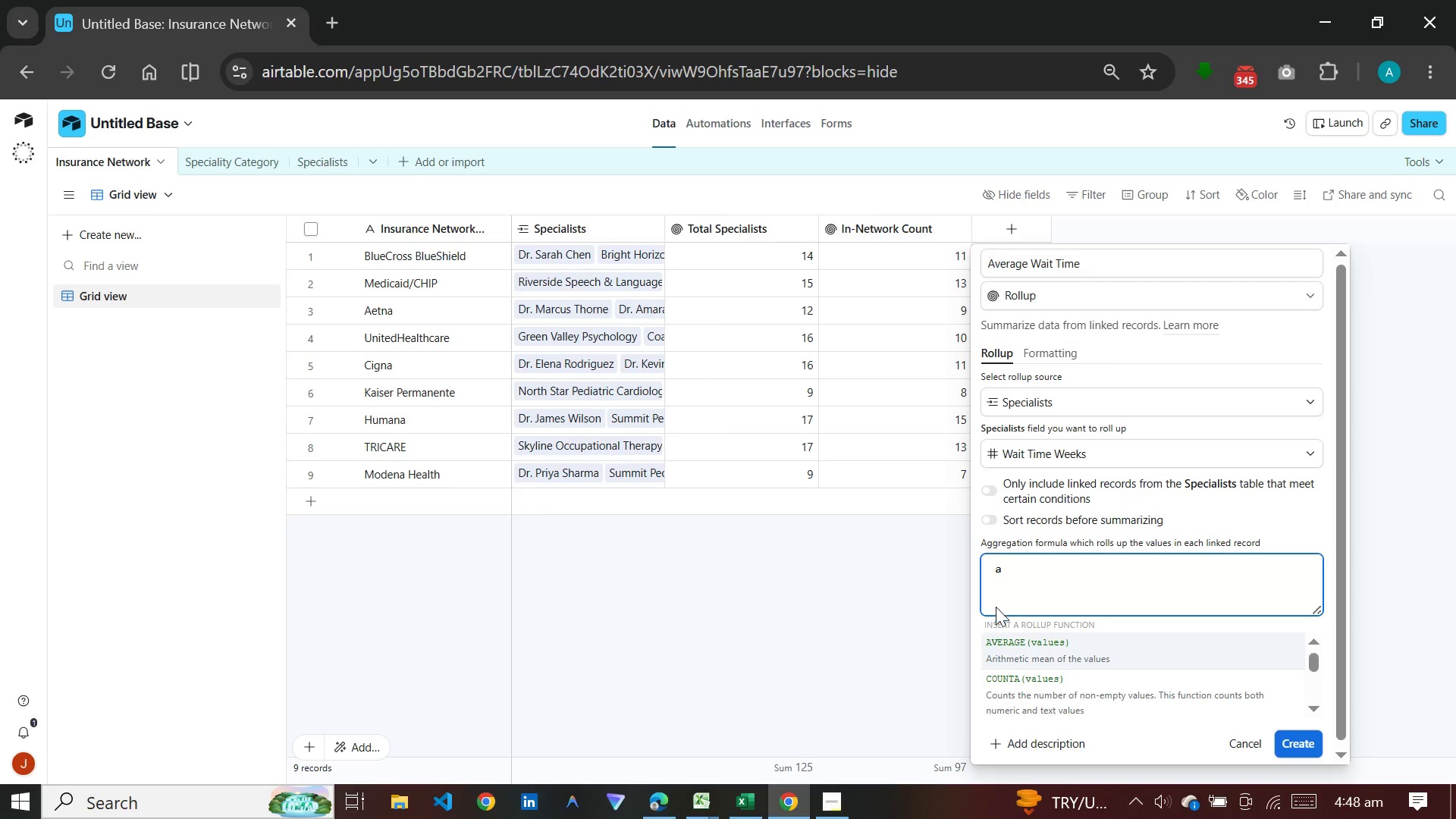 
left_click([1013, 639])
 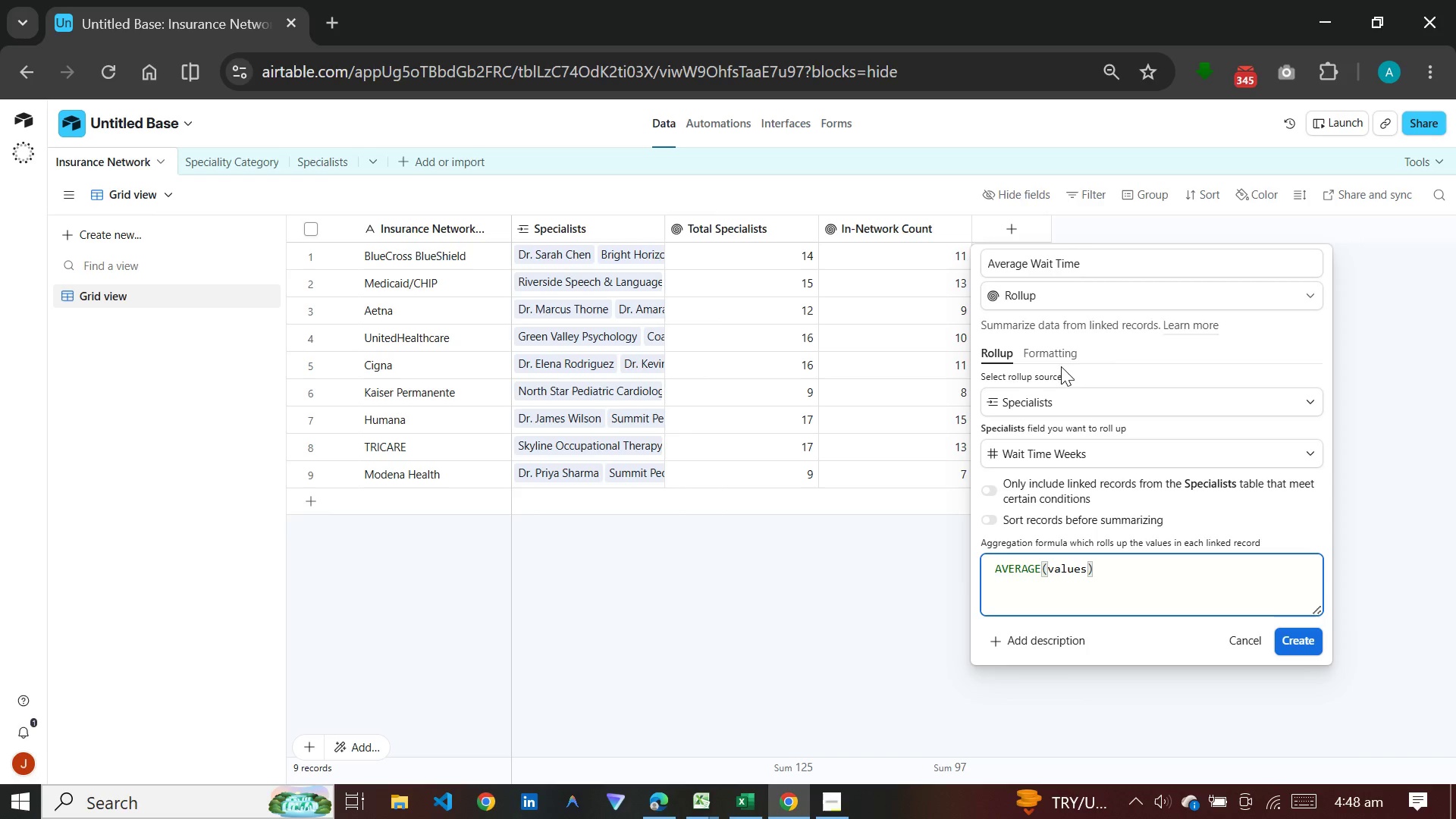 
left_click([1057, 352])
 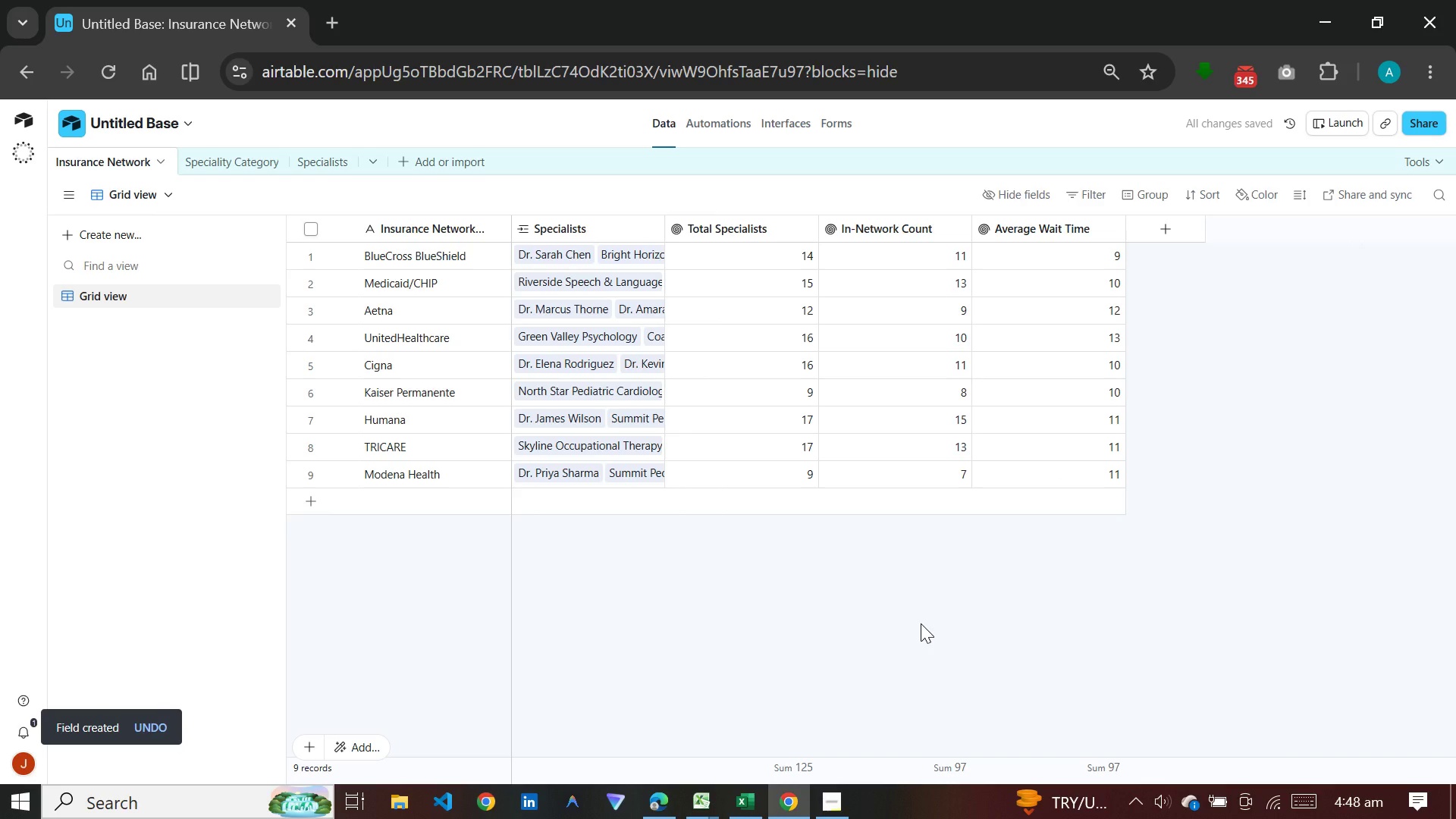 
wait(11.88)
 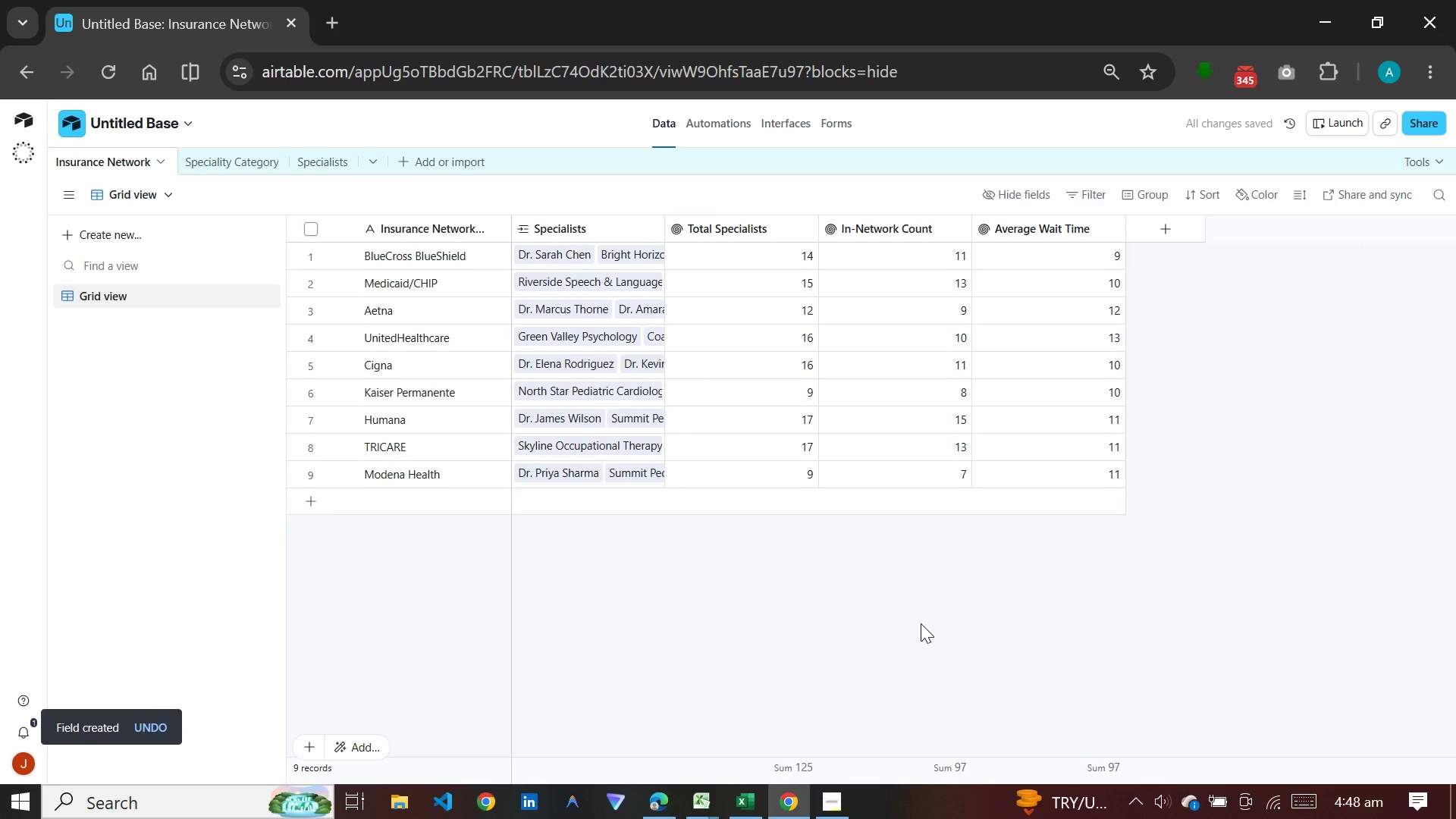 
left_click([215, 162])
 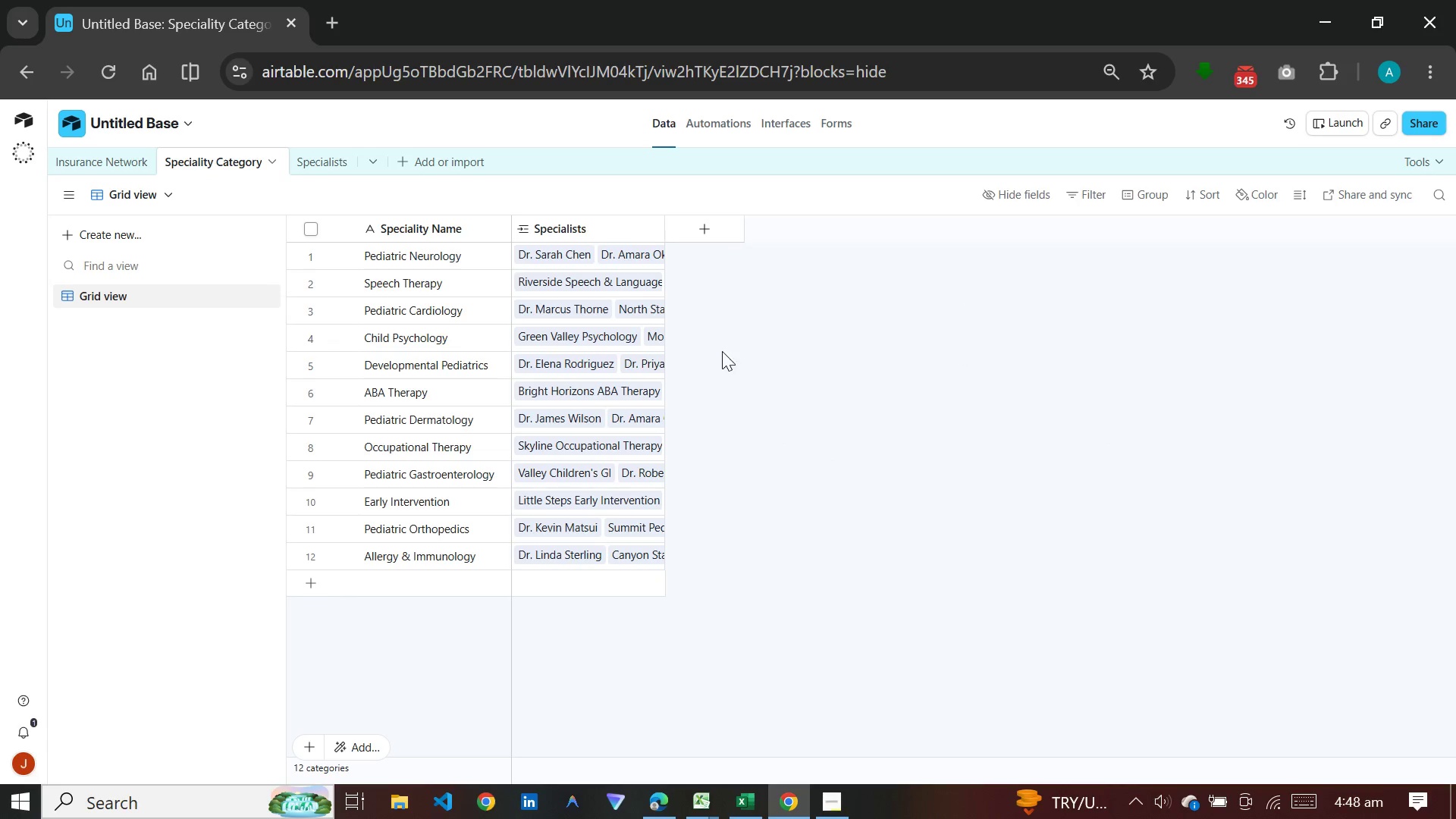 
left_click([707, 227])
 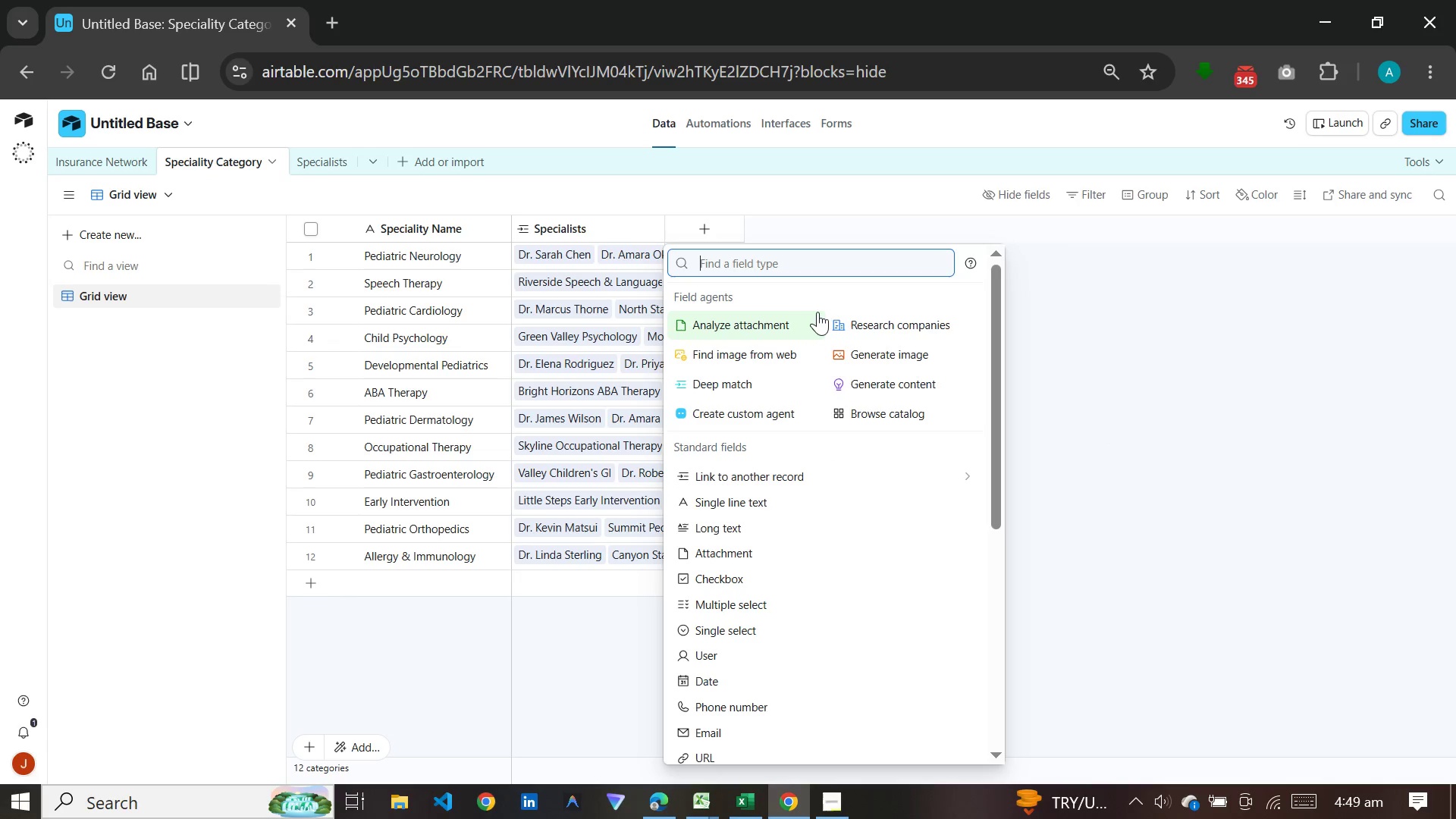 
type(ro)
 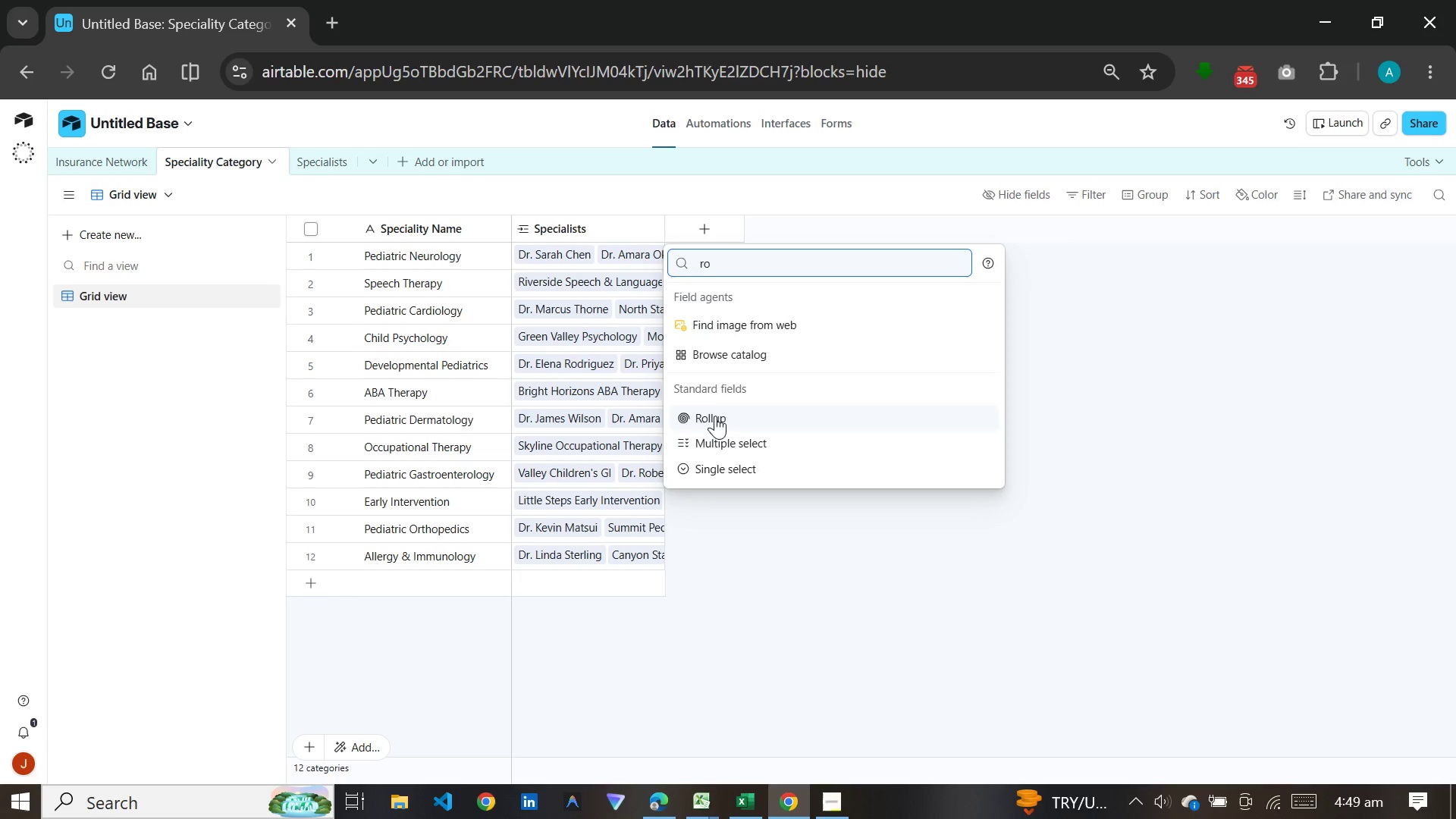 
left_click([714, 419])
 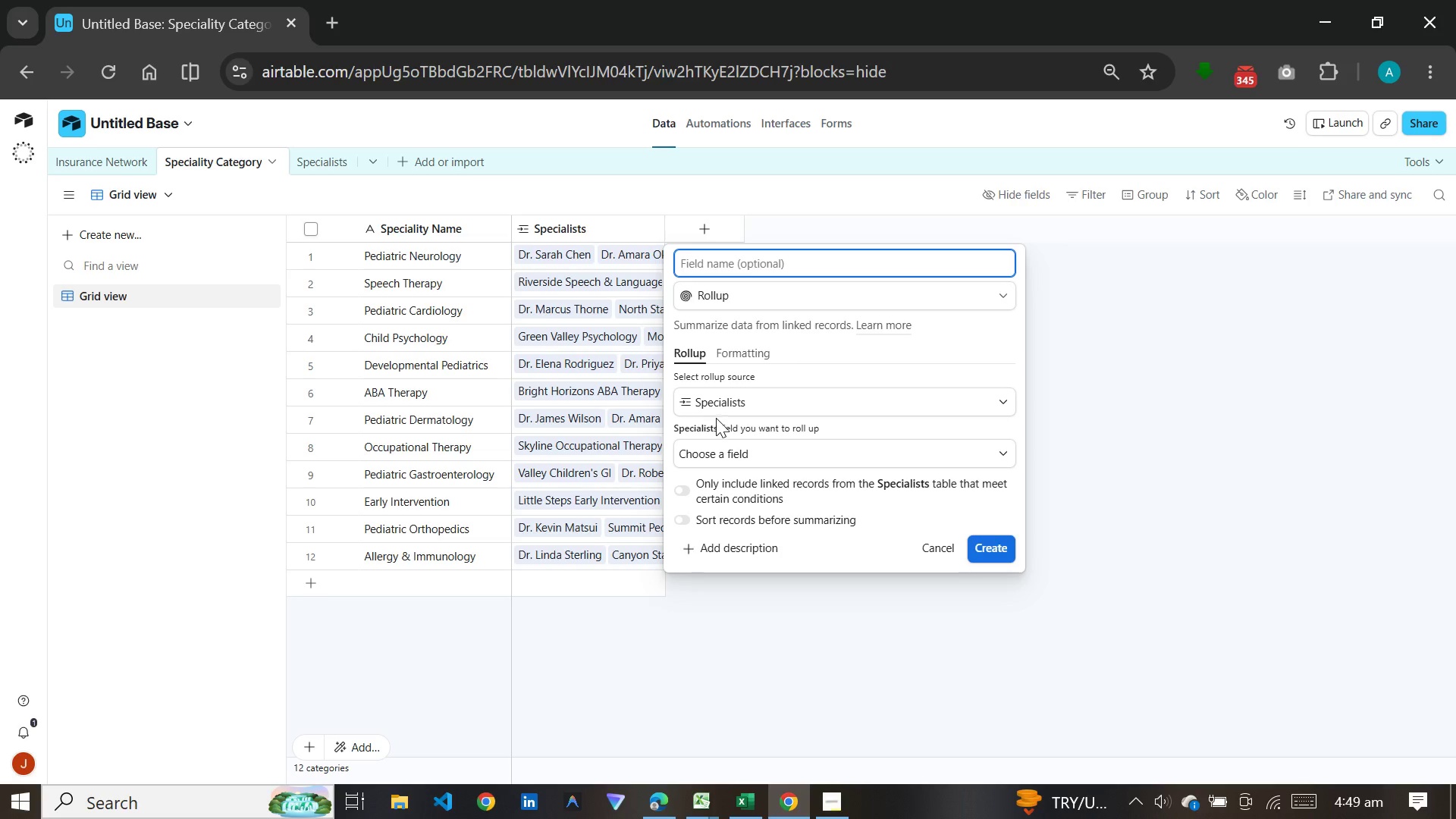 
left_click([841, 818])